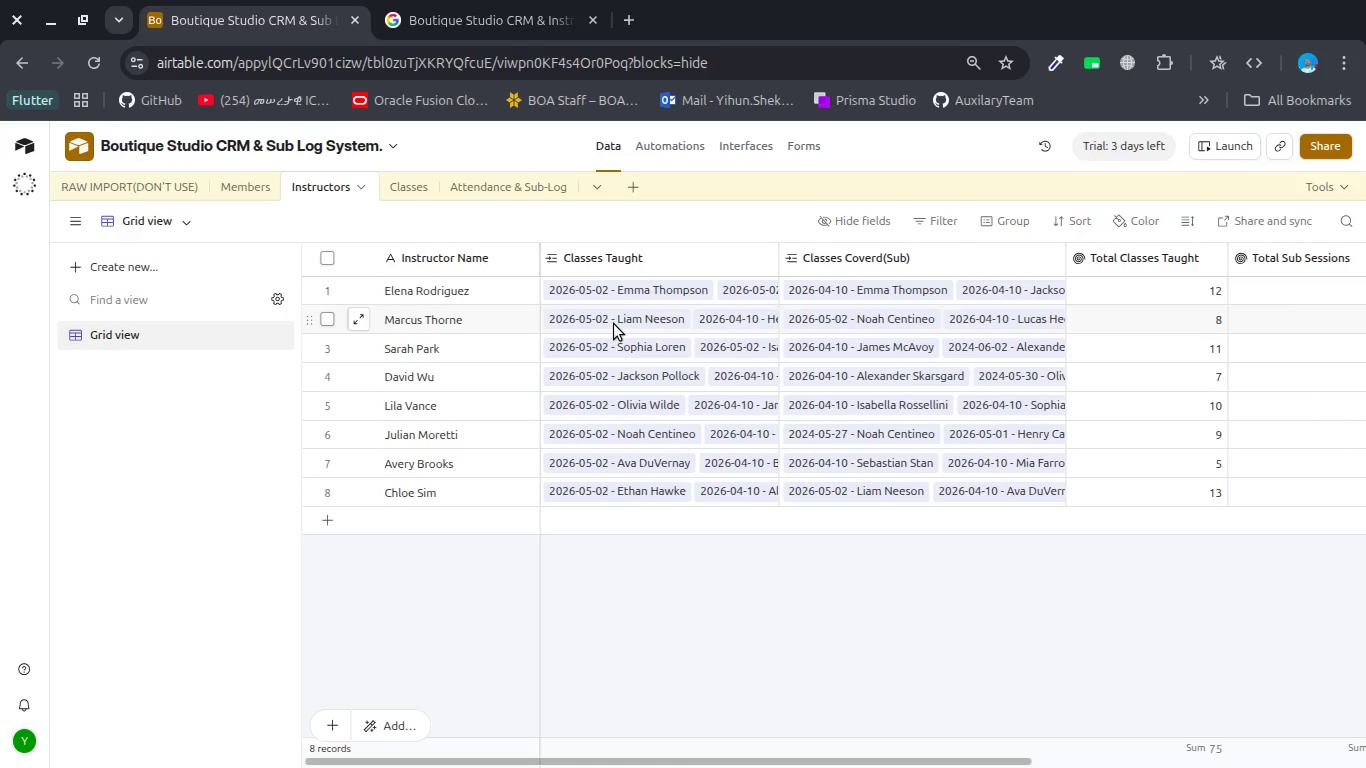 
wait(10.73)
 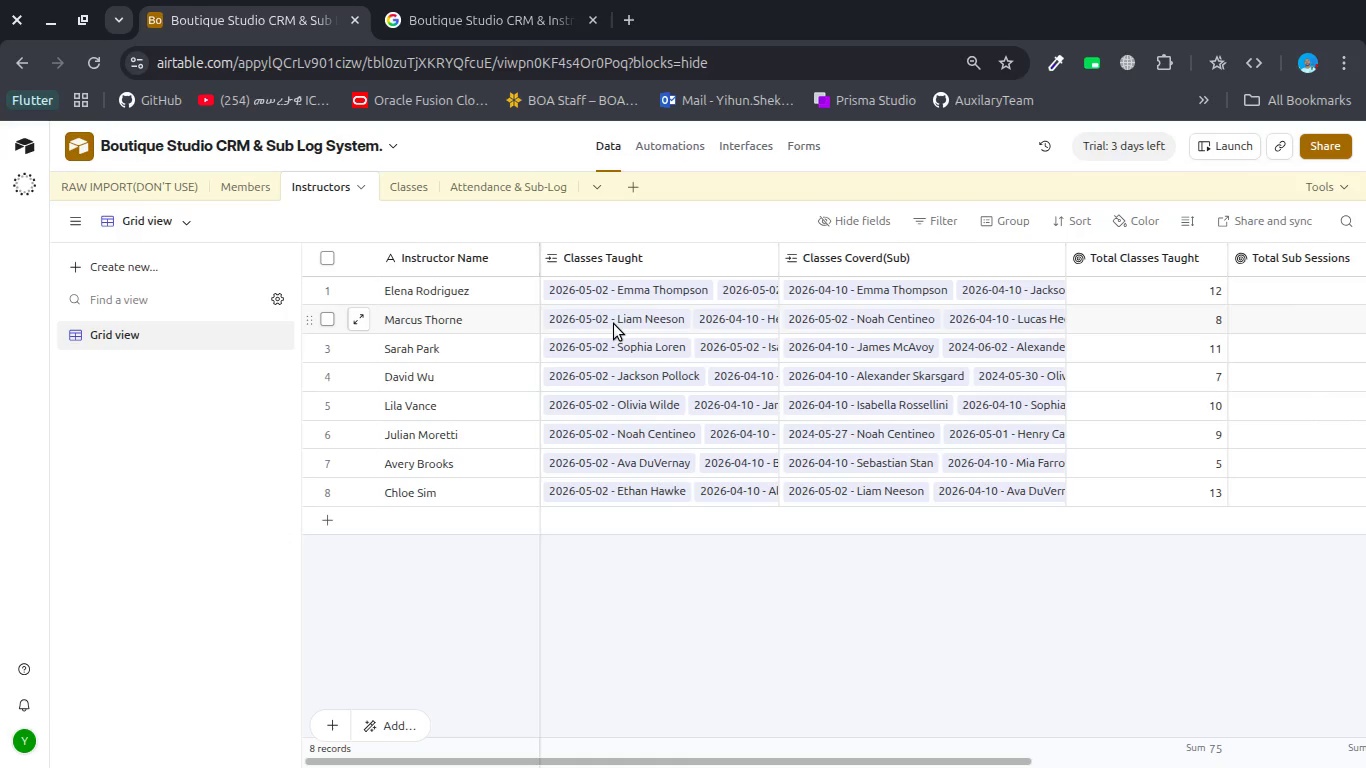 
scroll: coordinate [614, 324], scroll_direction: up, amount: 2.0
 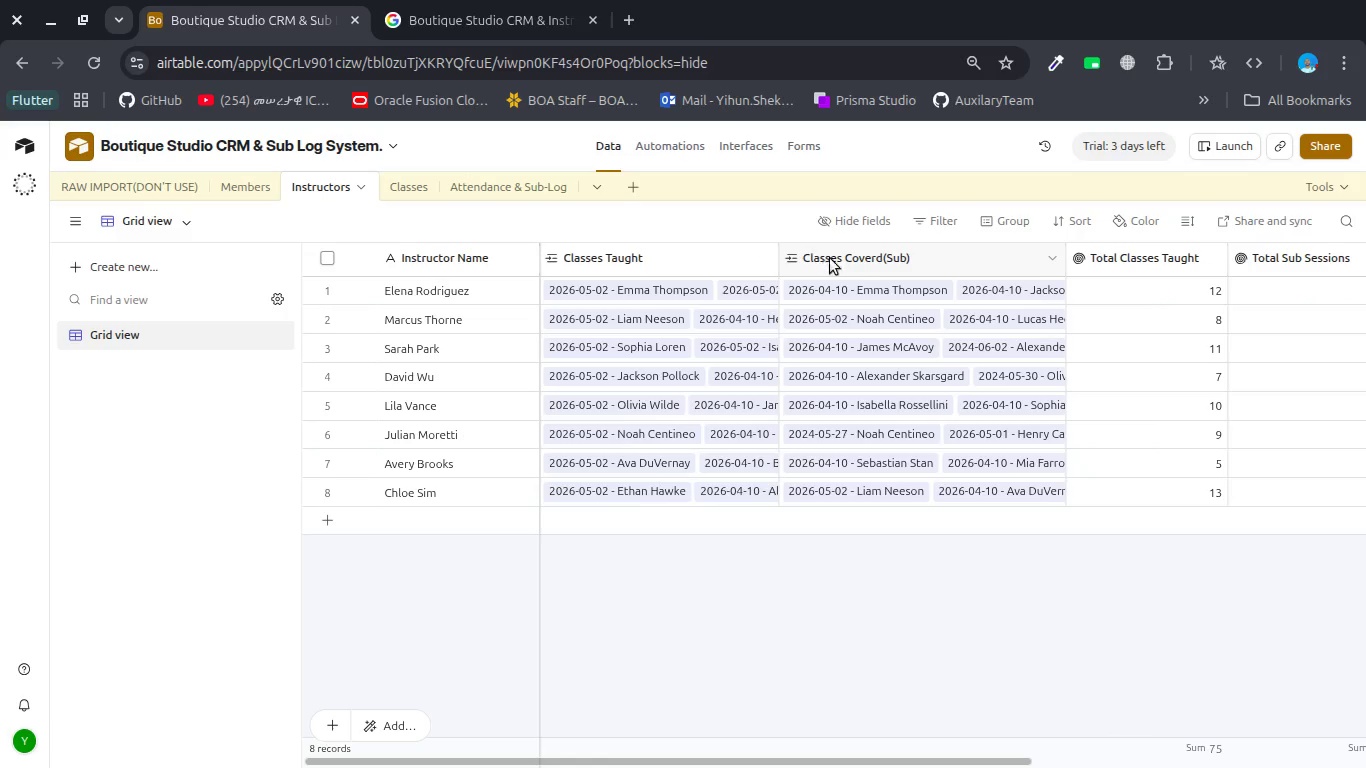 
left_click([833, 259])
 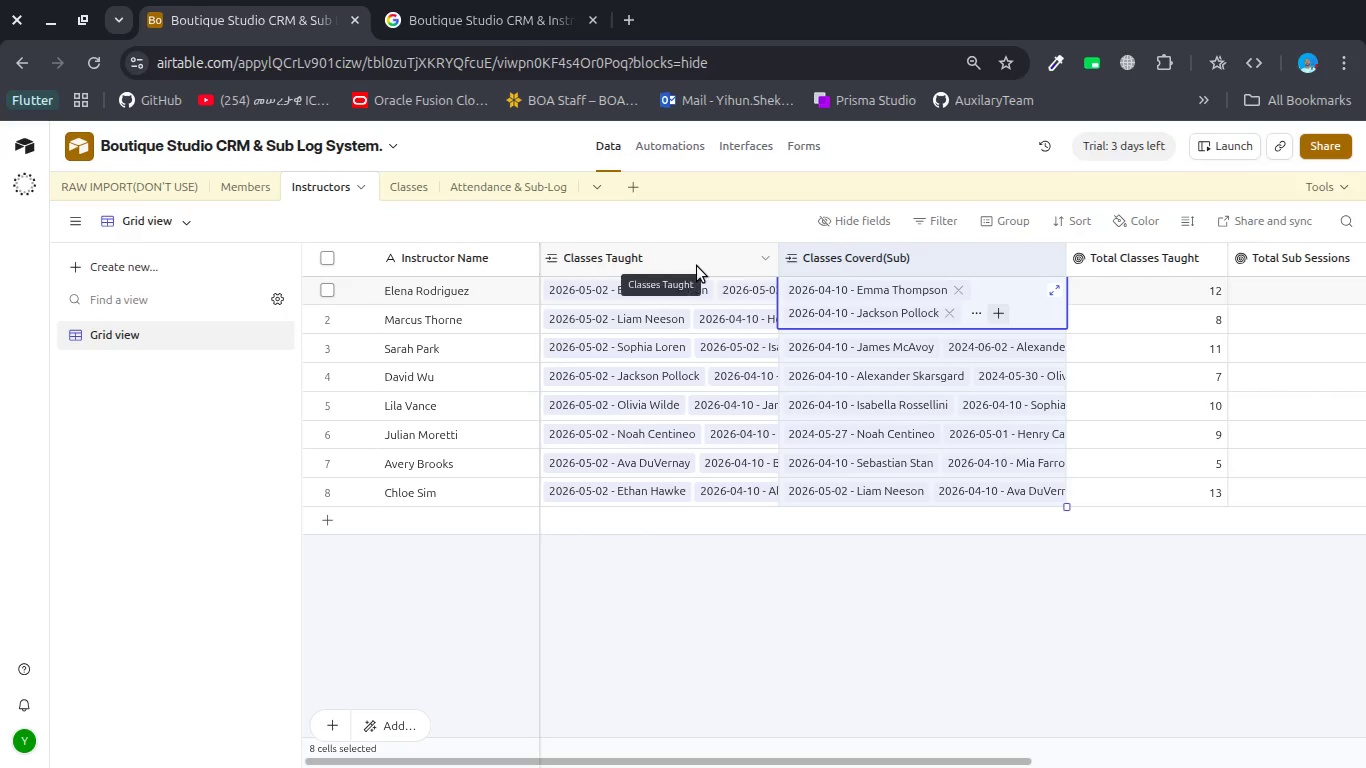 
left_click([697, 266])
 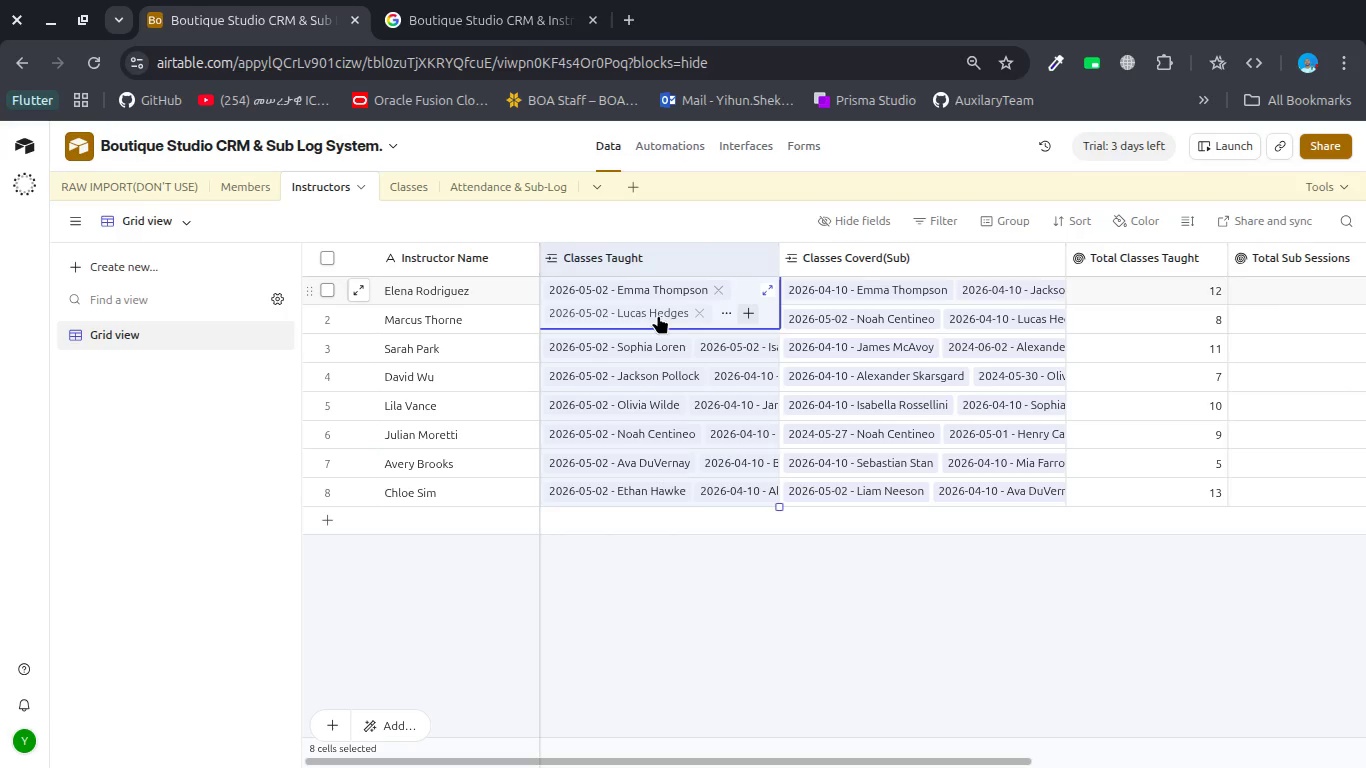 
wait(36.62)
 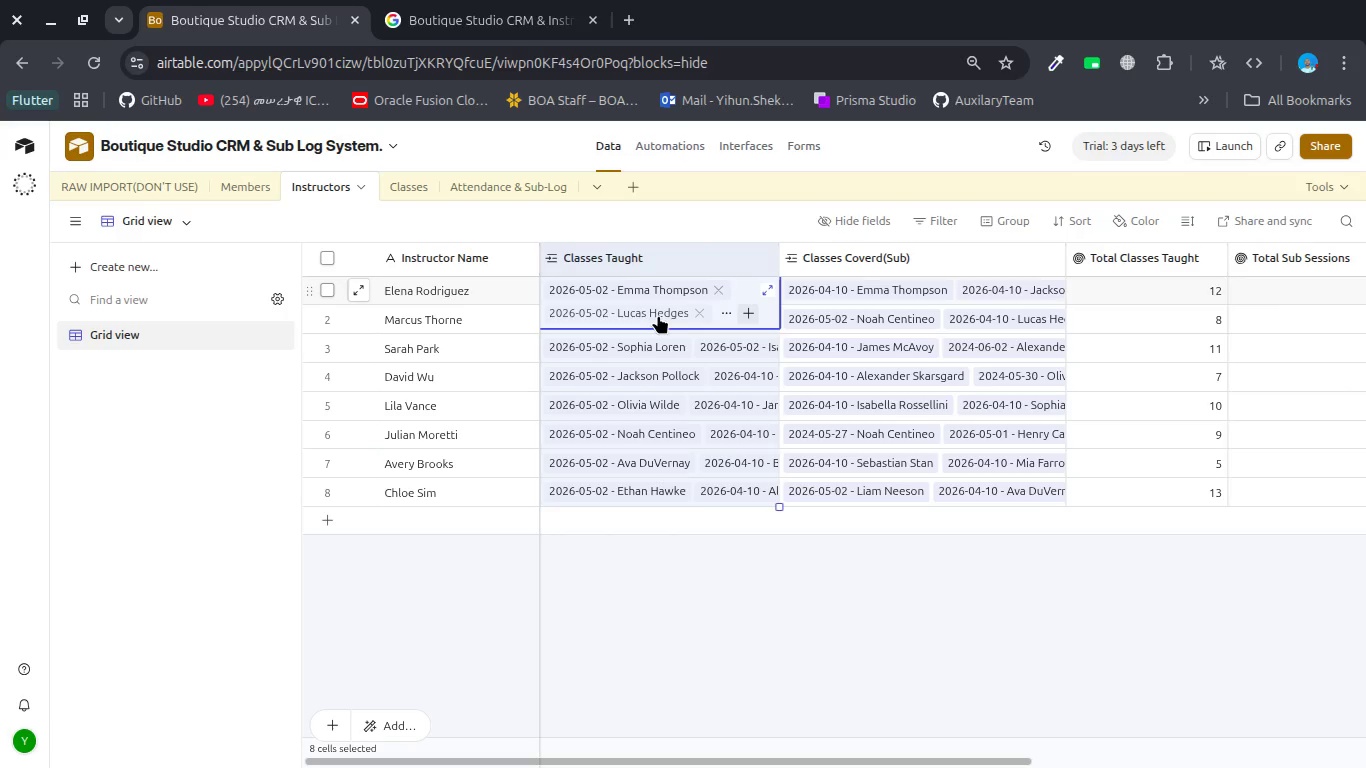 
left_click([504, 185])
 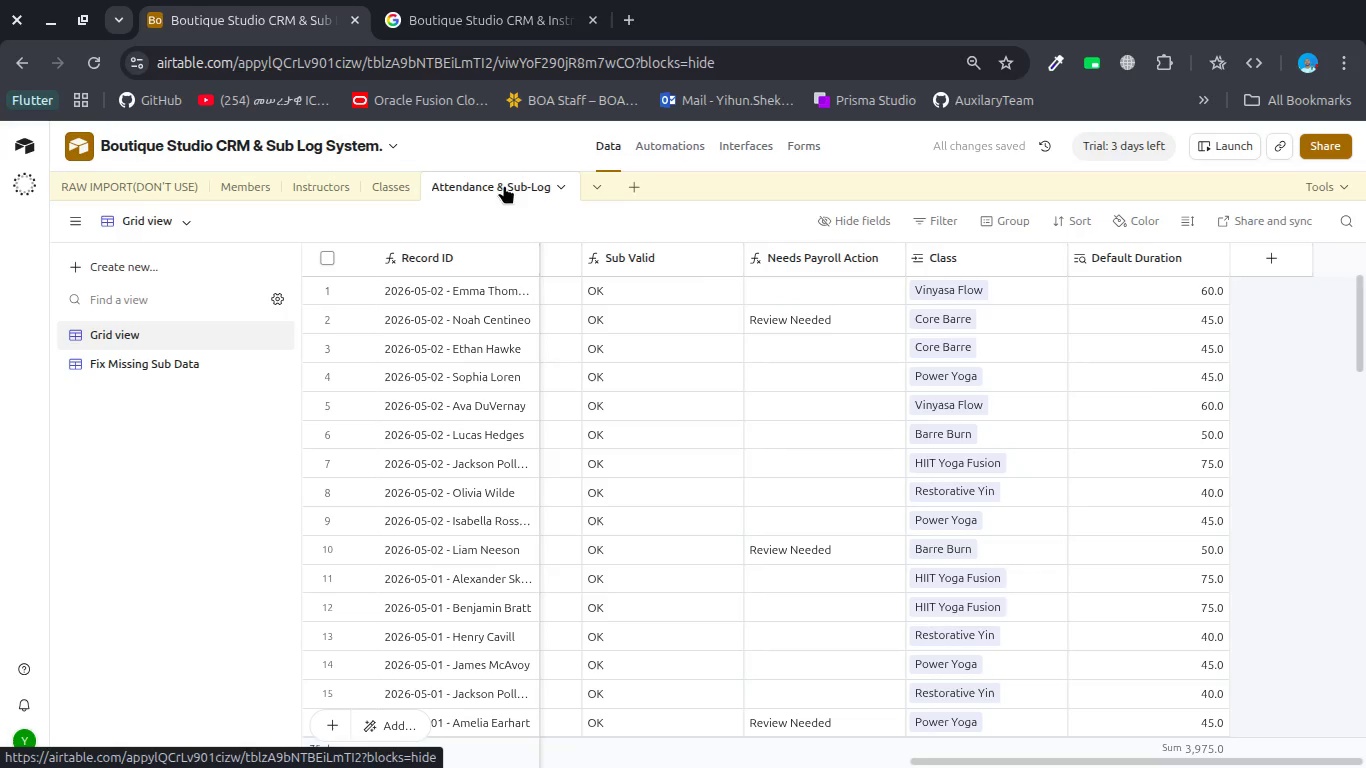 
scroll: coordinate [993, 378], scroll_direction: up, amount: 7.0
 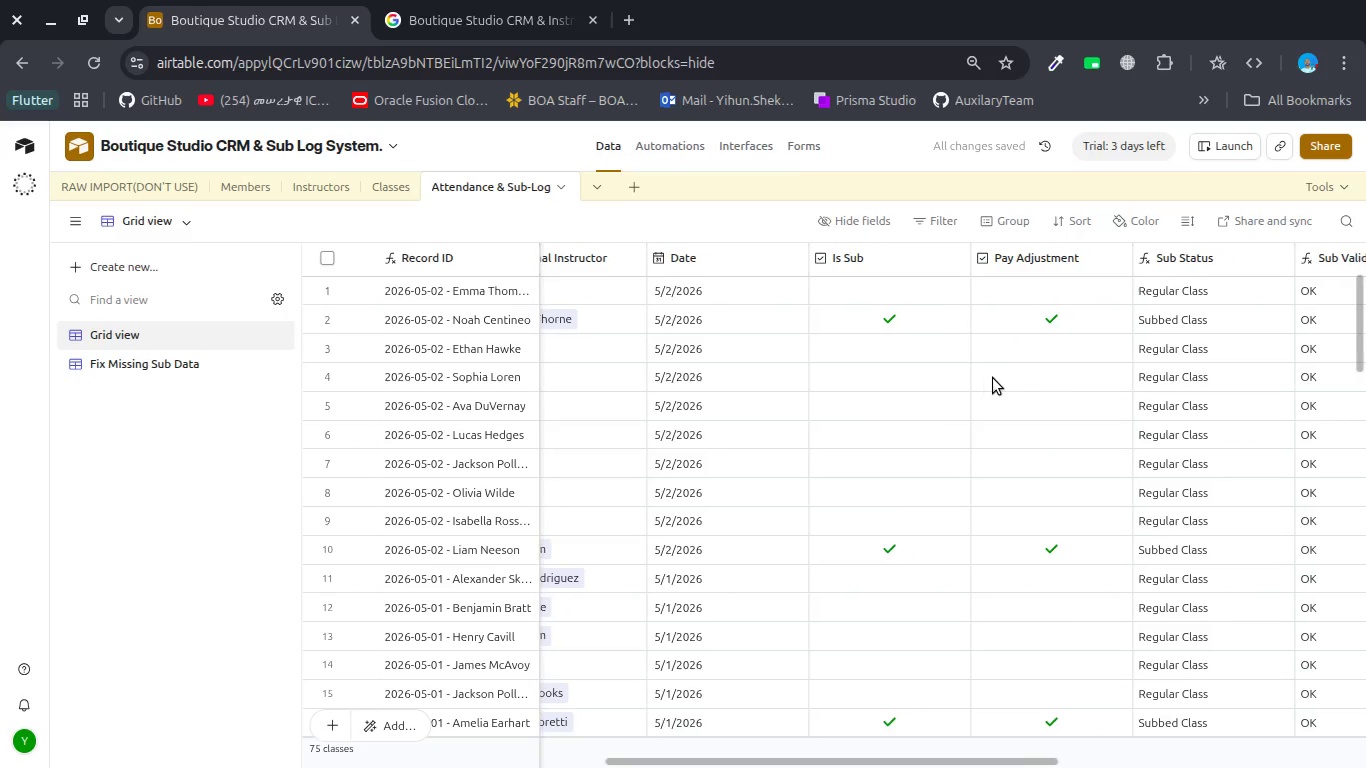 
scroll: coordinate [993, 378], scroll_direction: down, amount: 2.0
 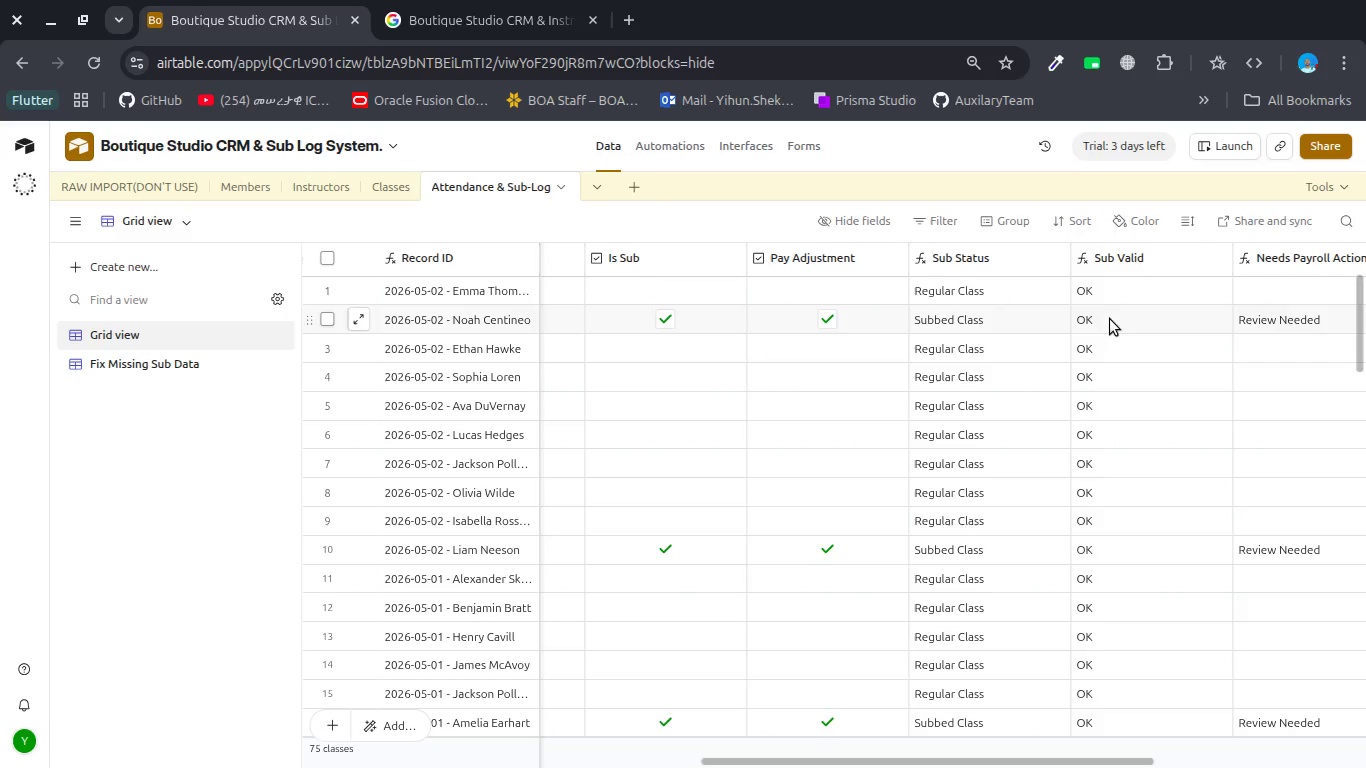 
double_click([1121, 261])
 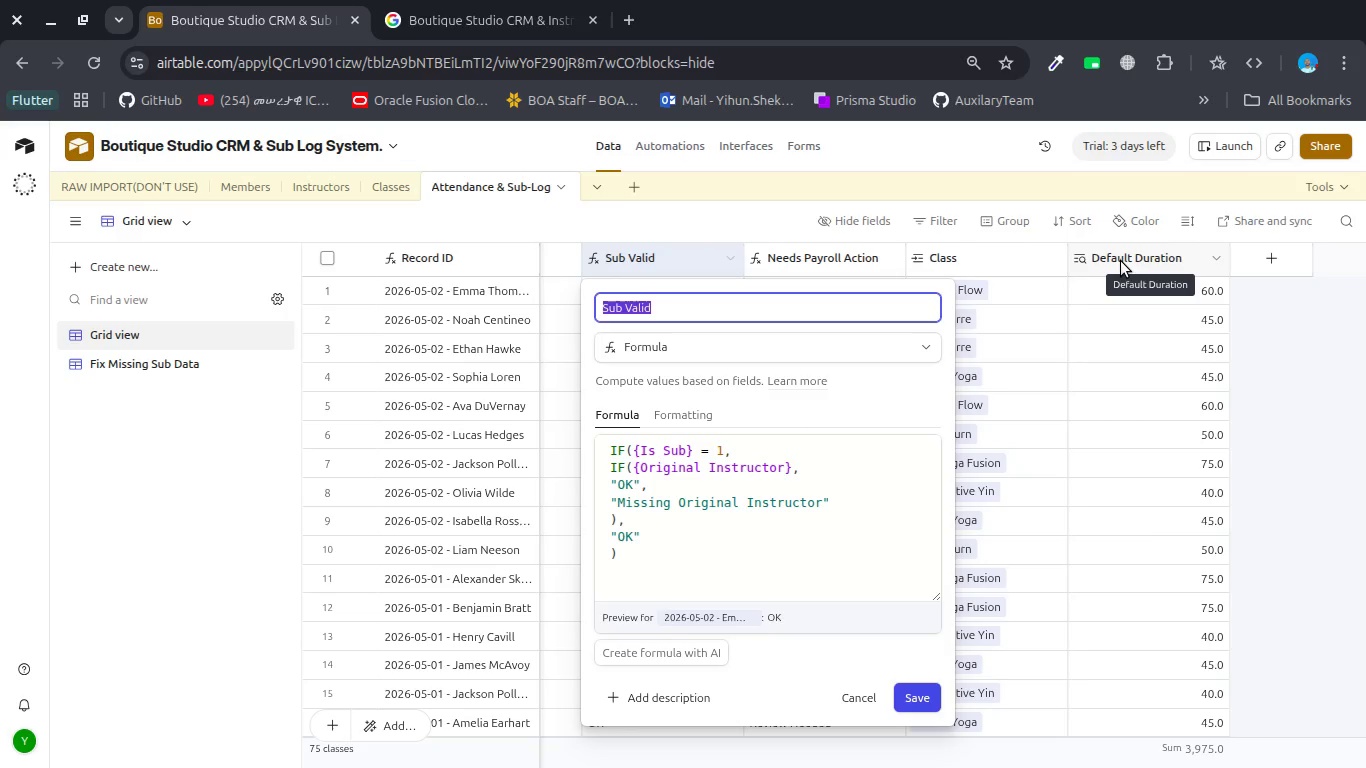 
left_click([1147, 346])
 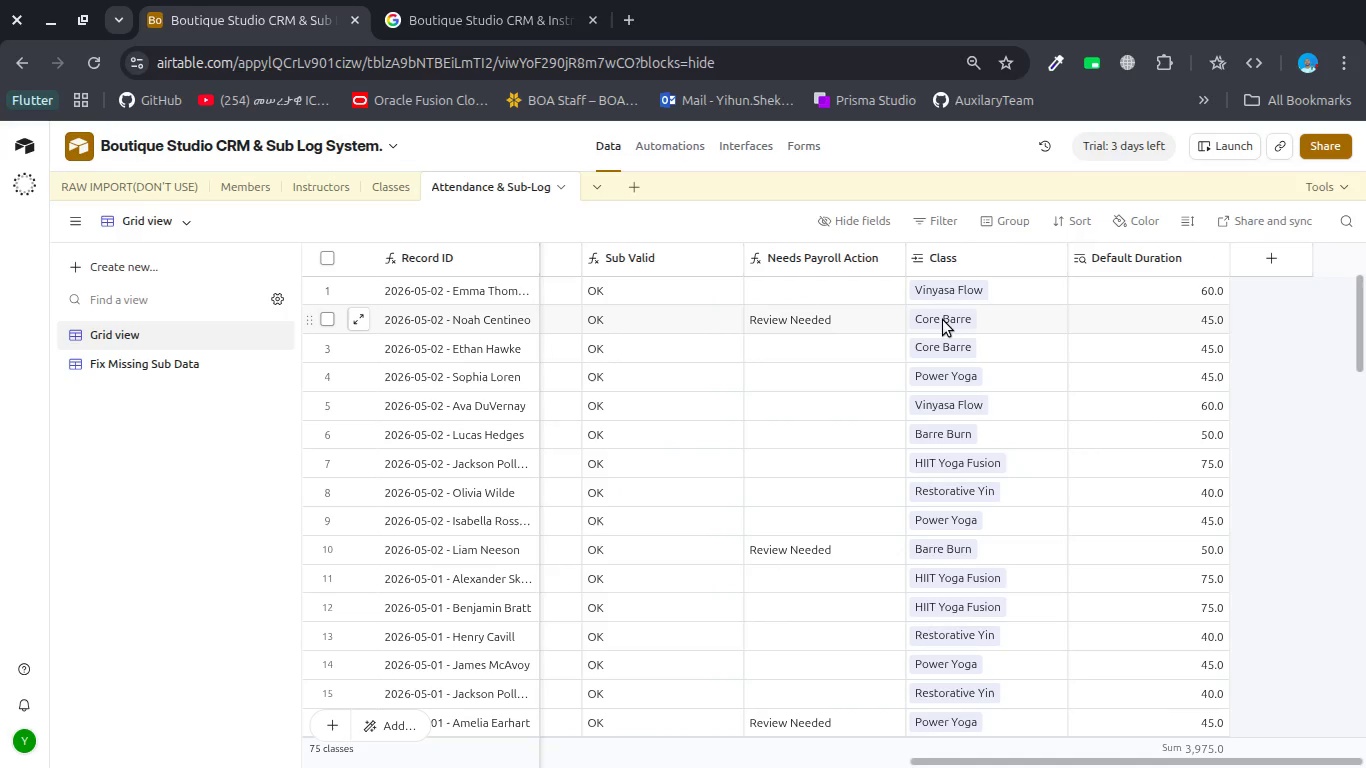 
wait(8.32)
 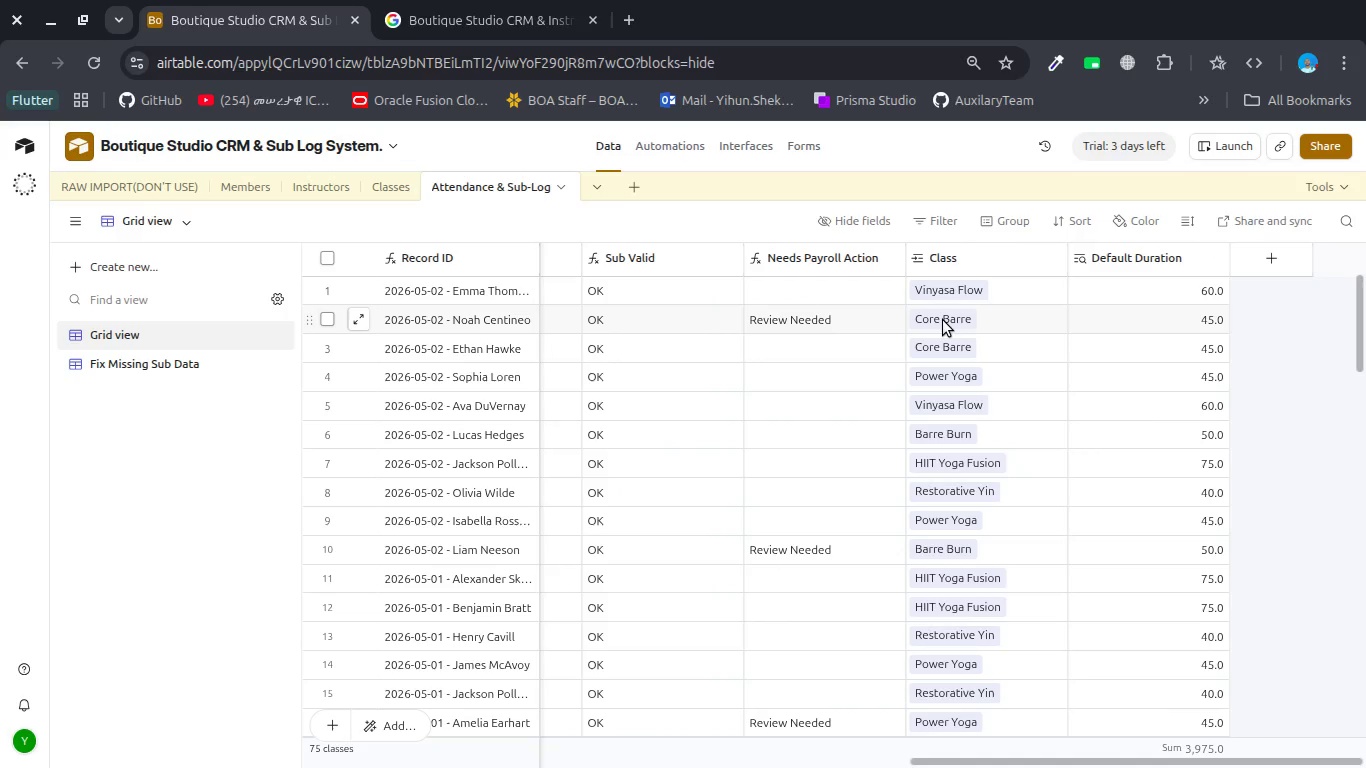 
scroll: coordinate [848, 344], scroll_direction: up, amount: 2.0
 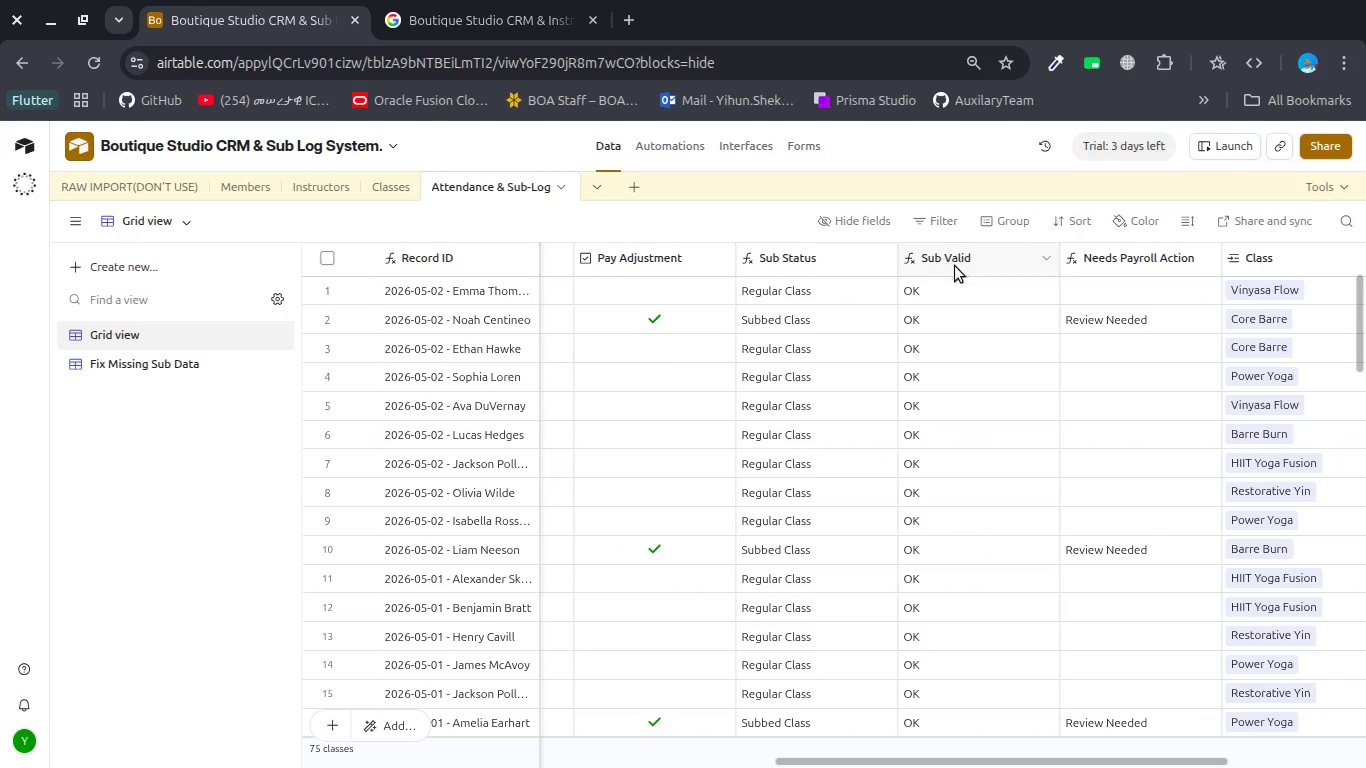 
double_click([956, 266])
 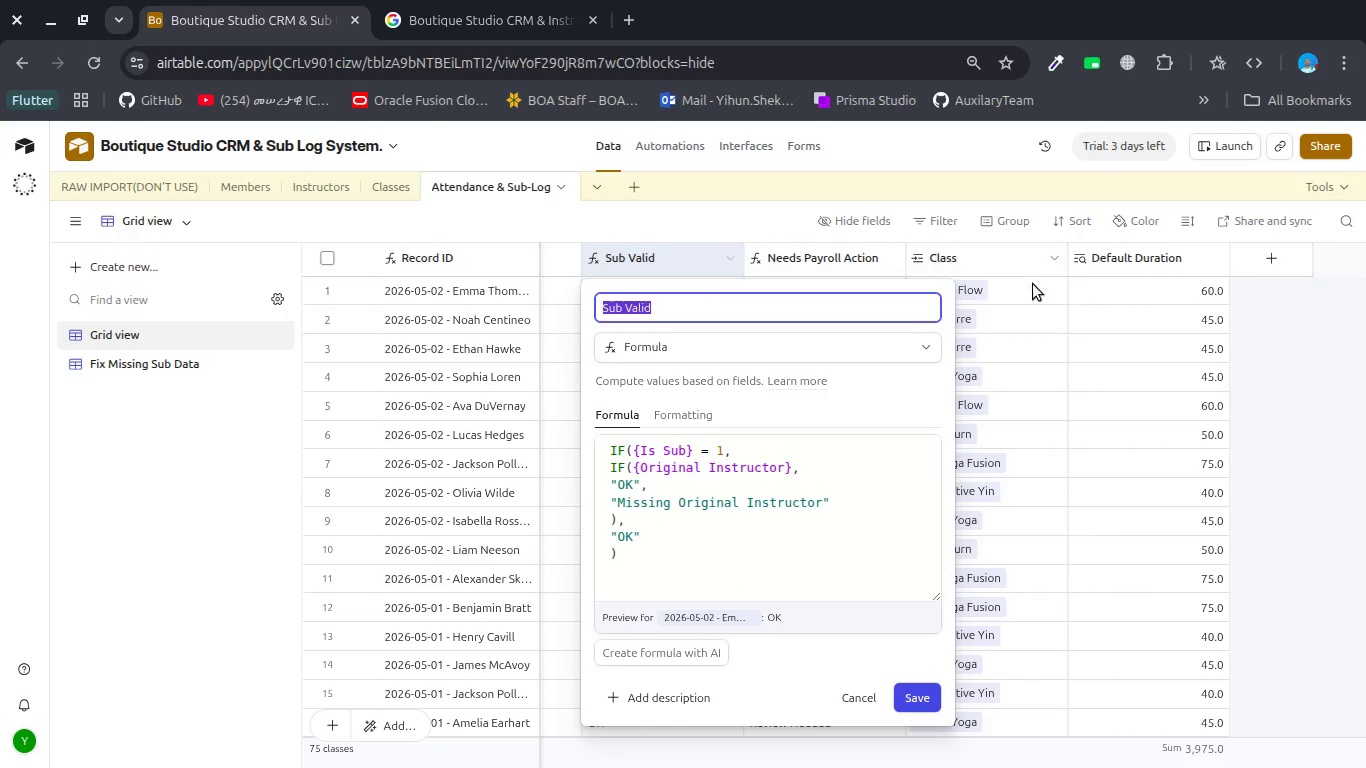 
key(Escape)
 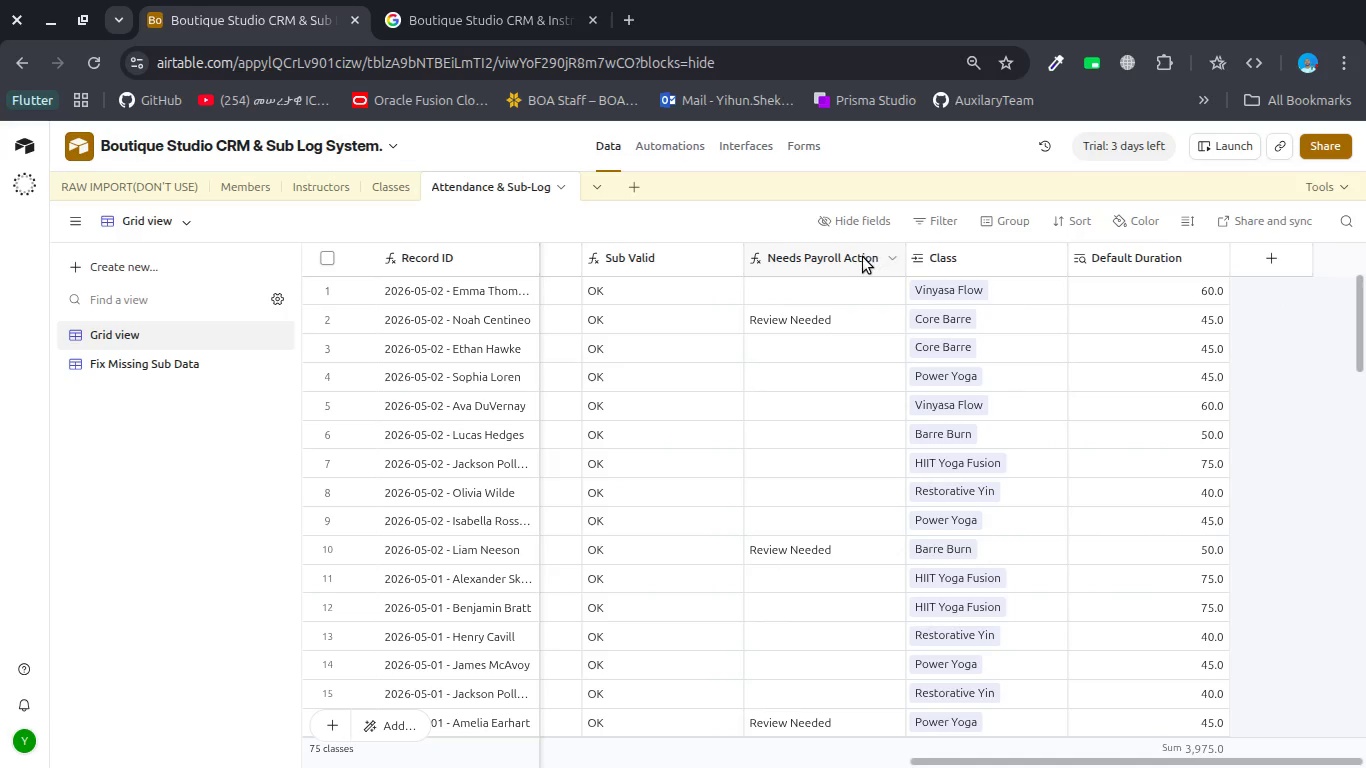 
double_click([859, 257])
 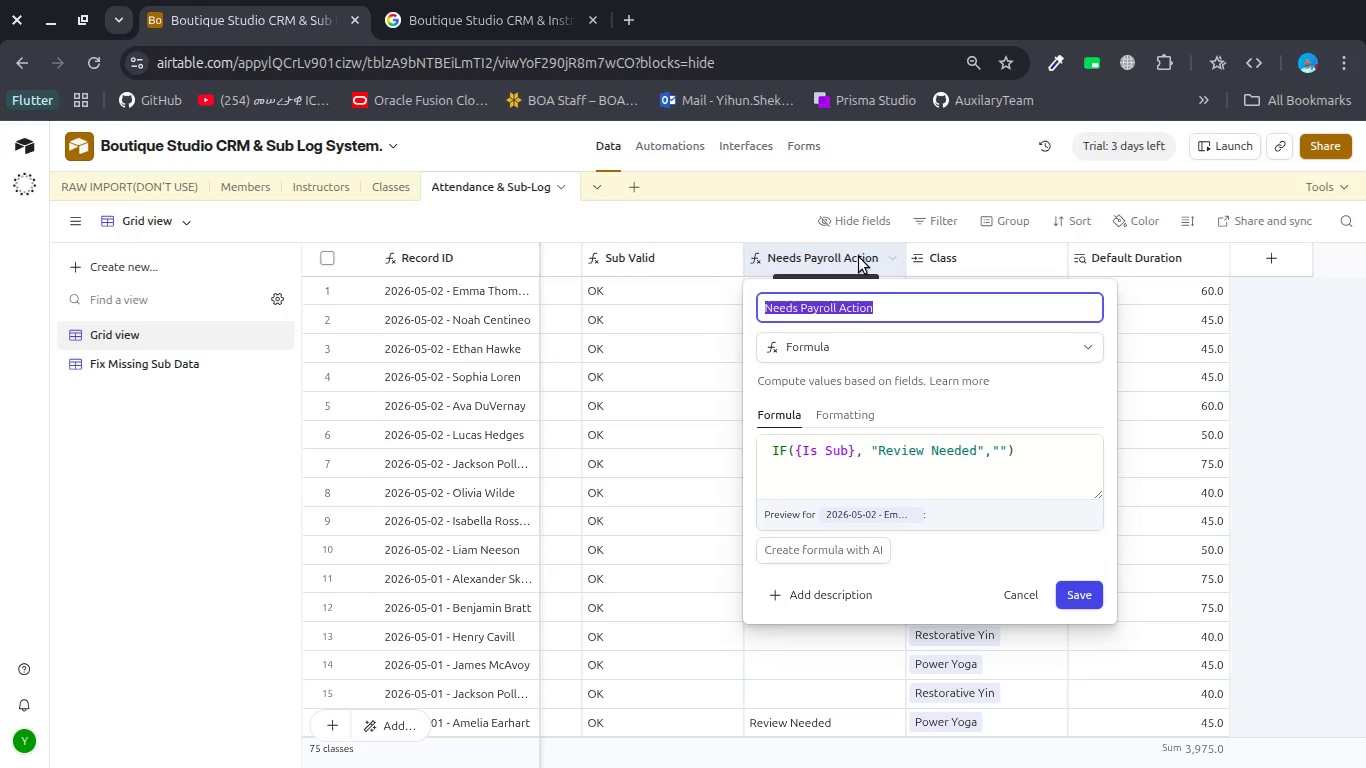 
key(Escape)
 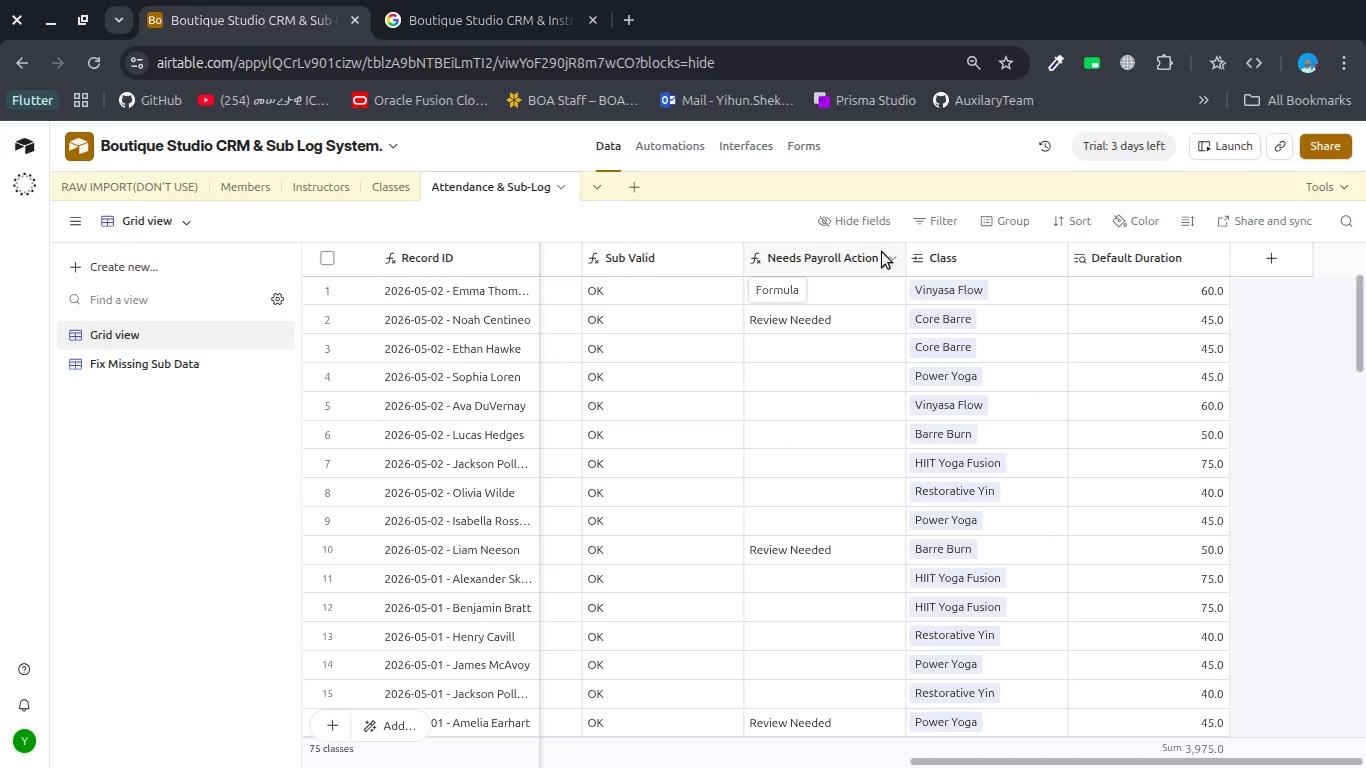 
left_click([1238, 268])
 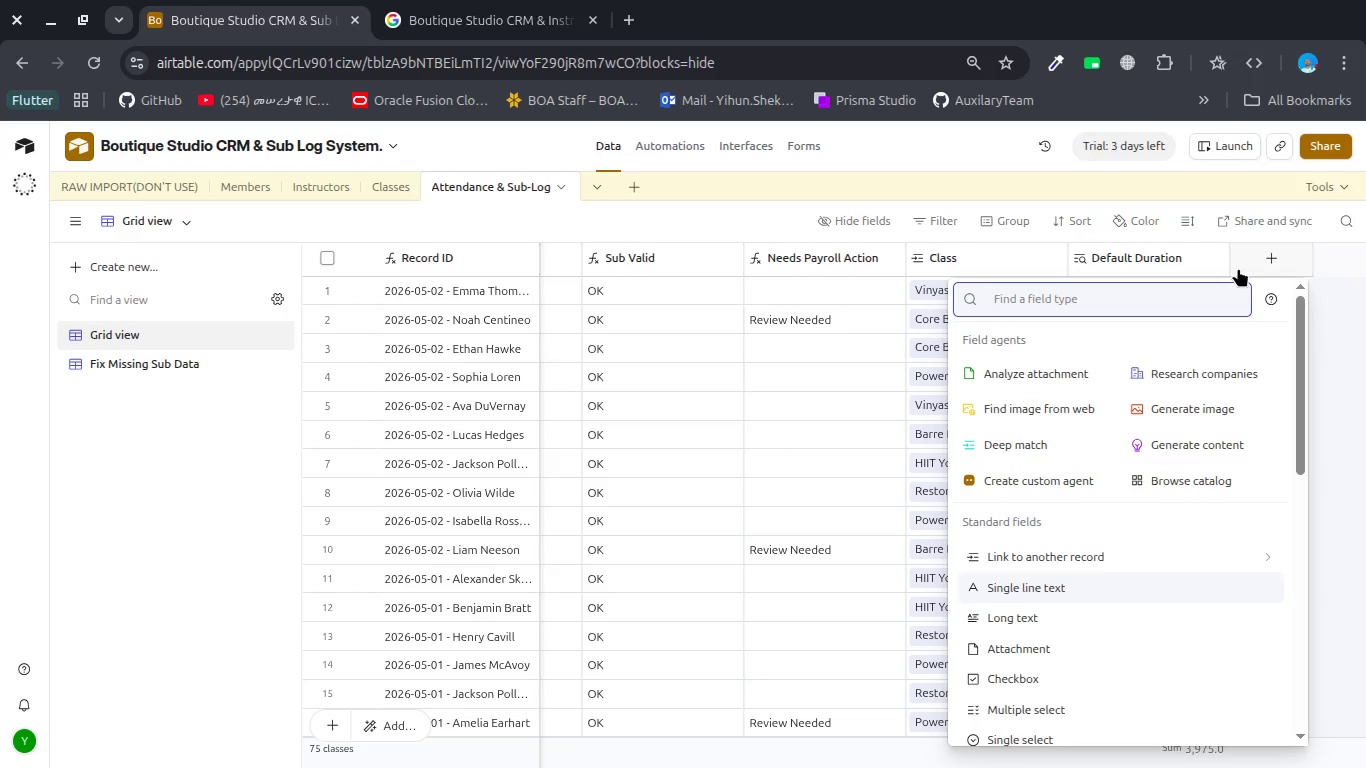 
type(Pay Valid)
 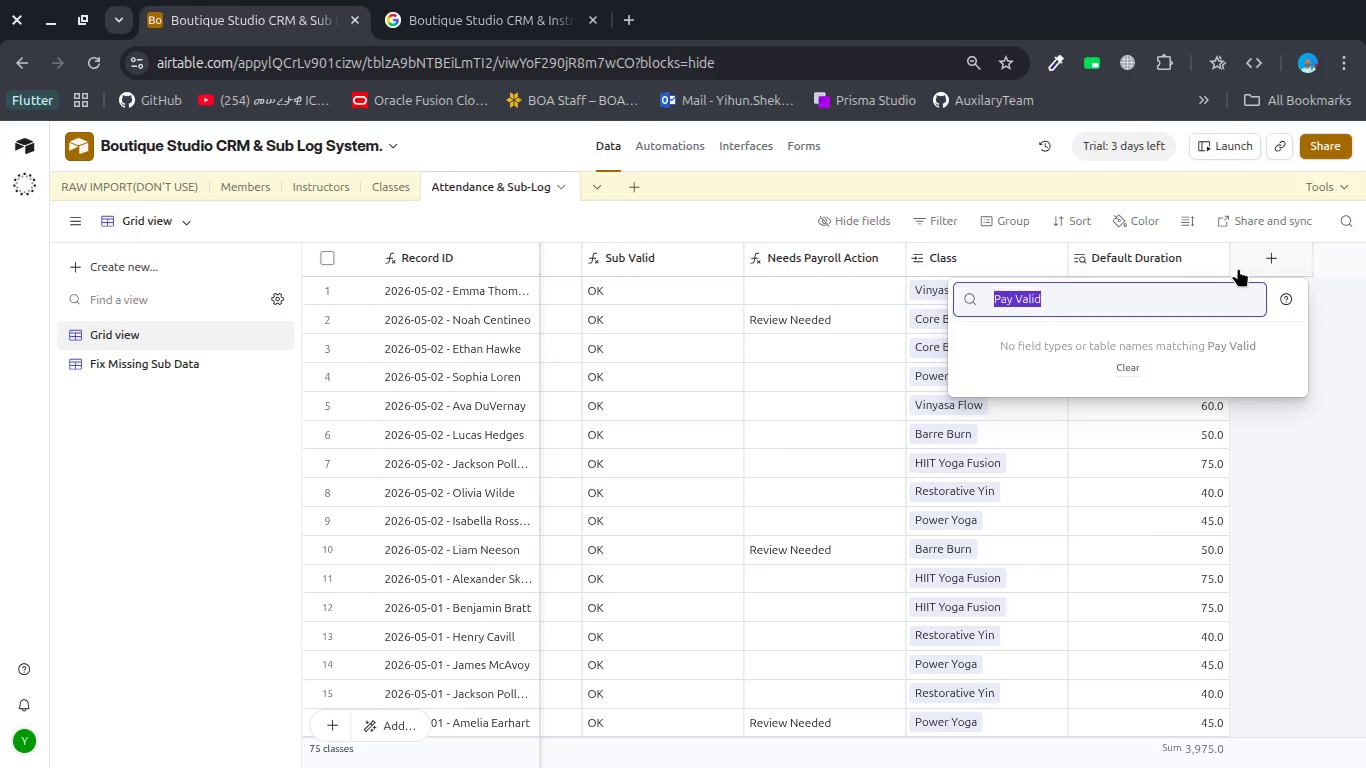 
key(Control+A)
 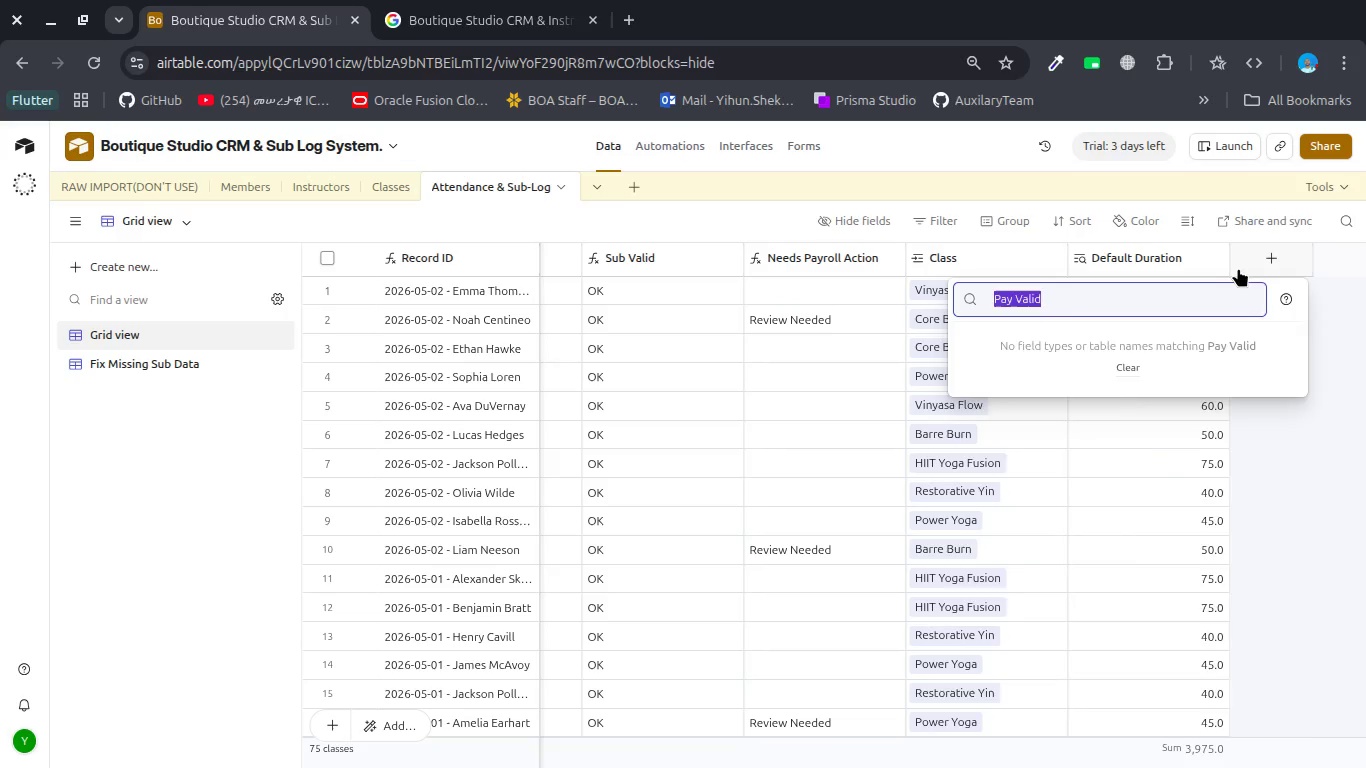 
key(Control+X)
 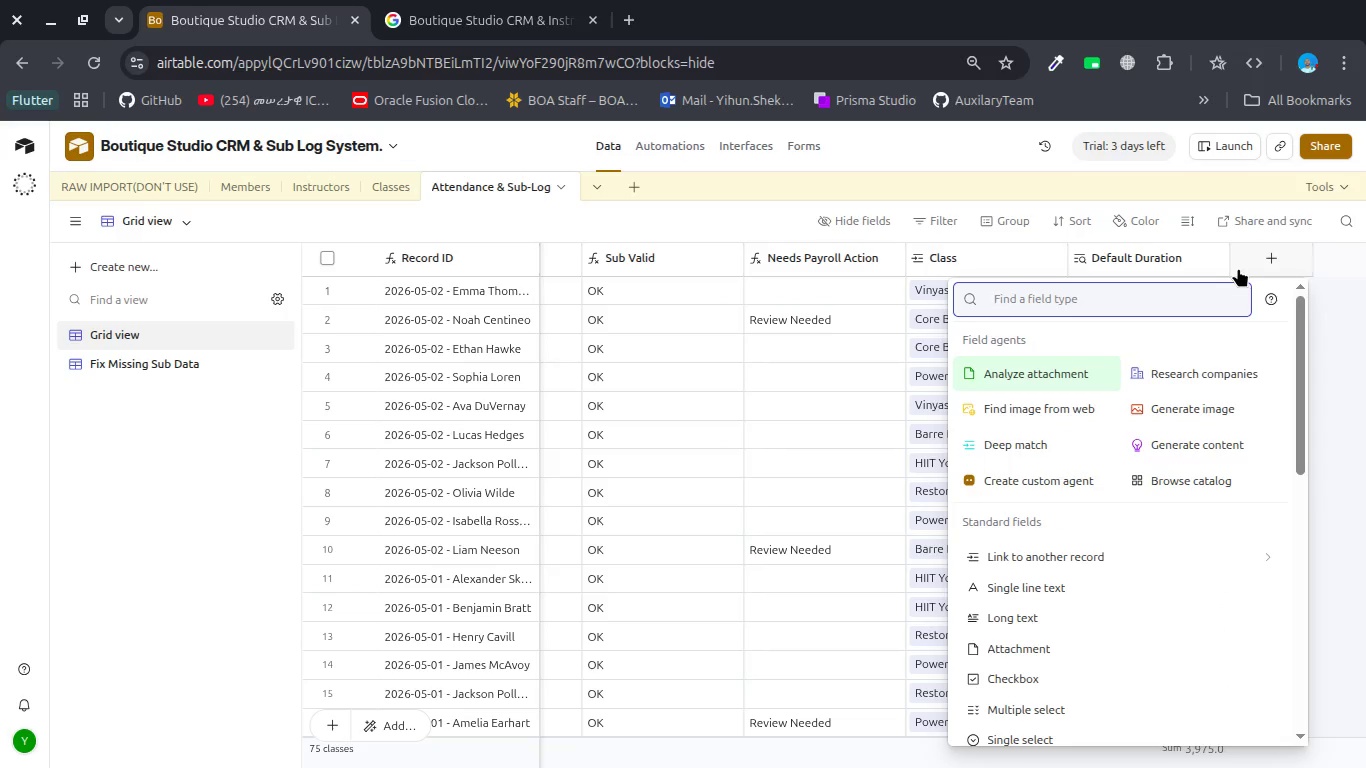 
type(form)
 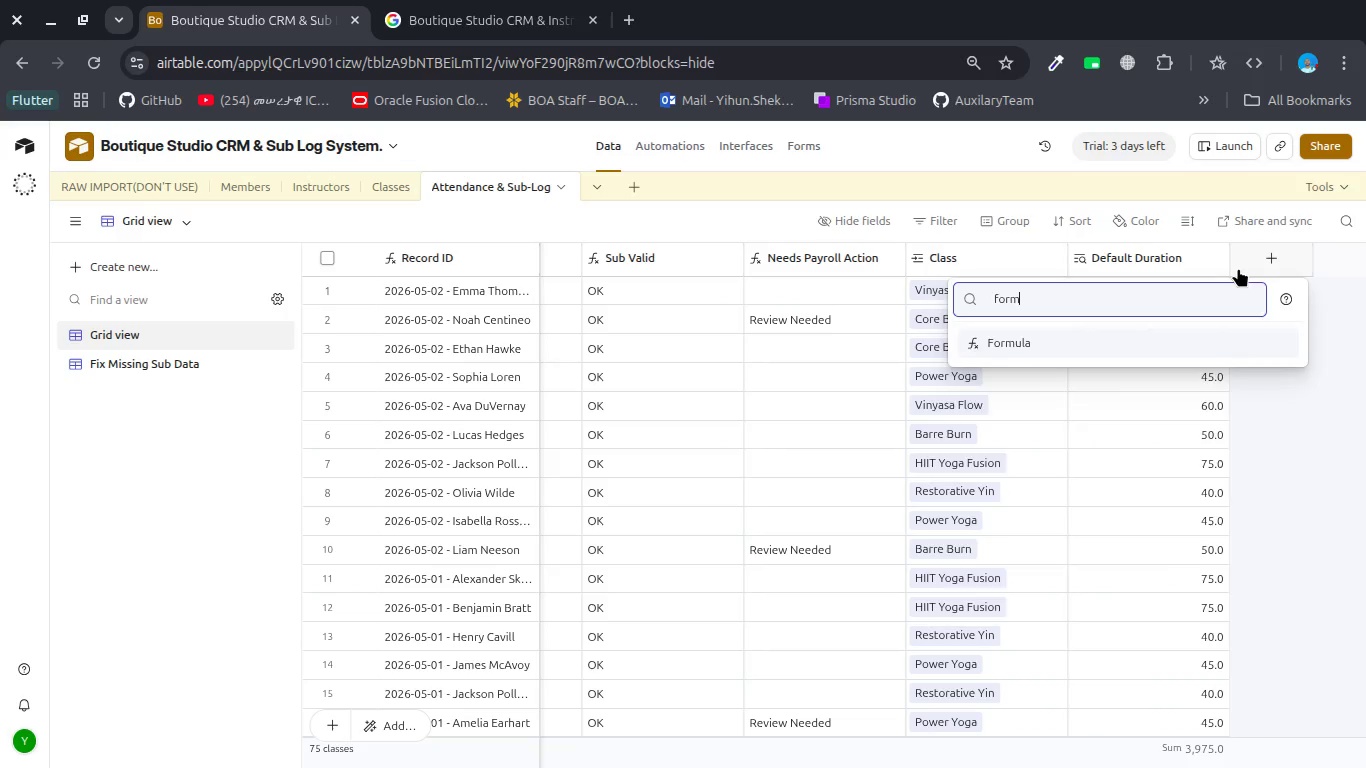 
key(Enter)
 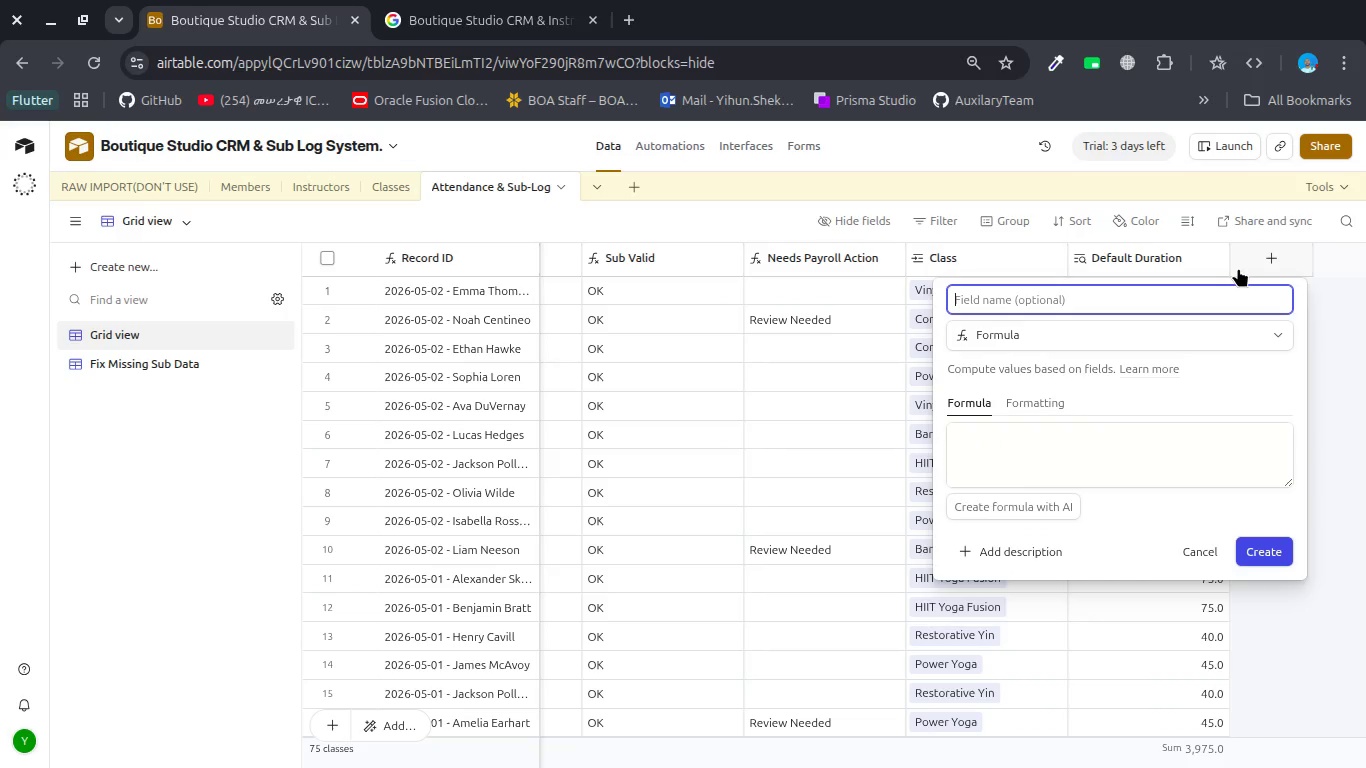 
key(Control+V)
 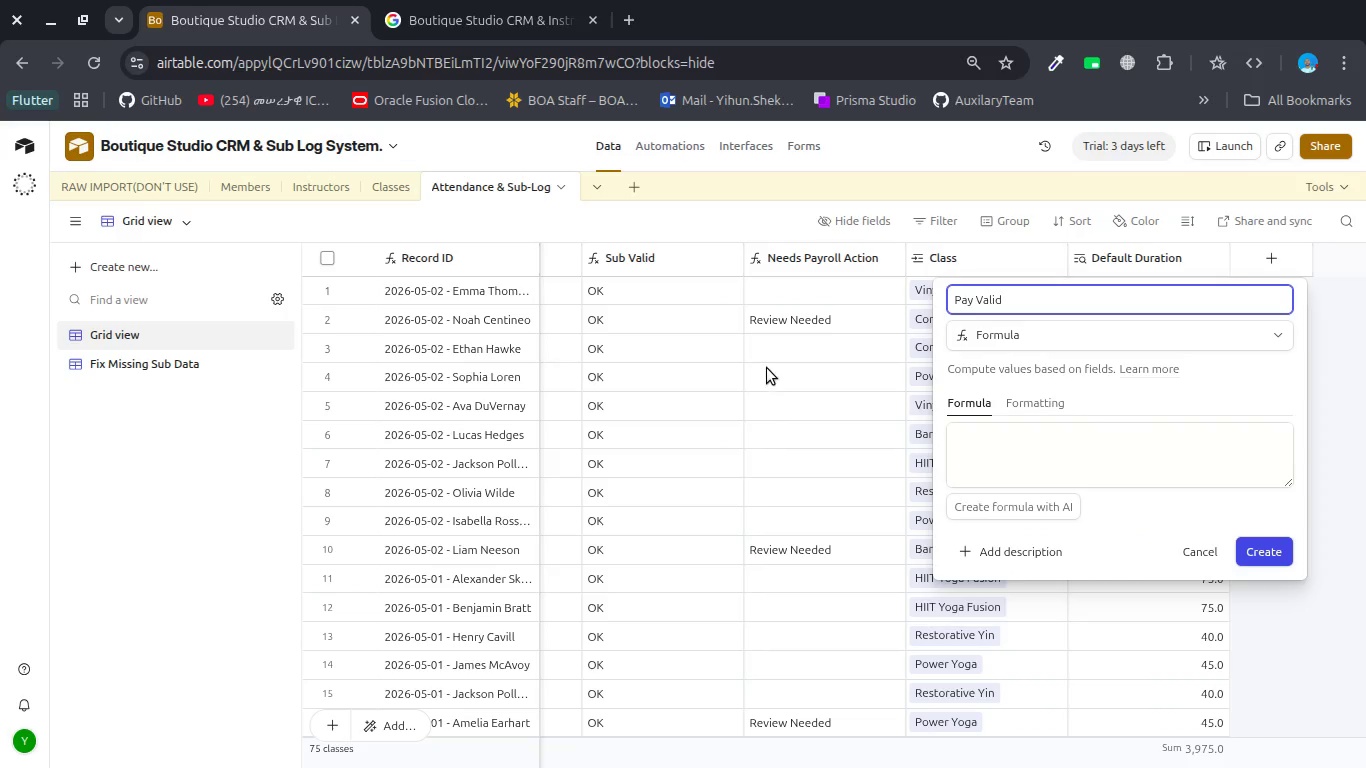 
left_click([967, 445])
 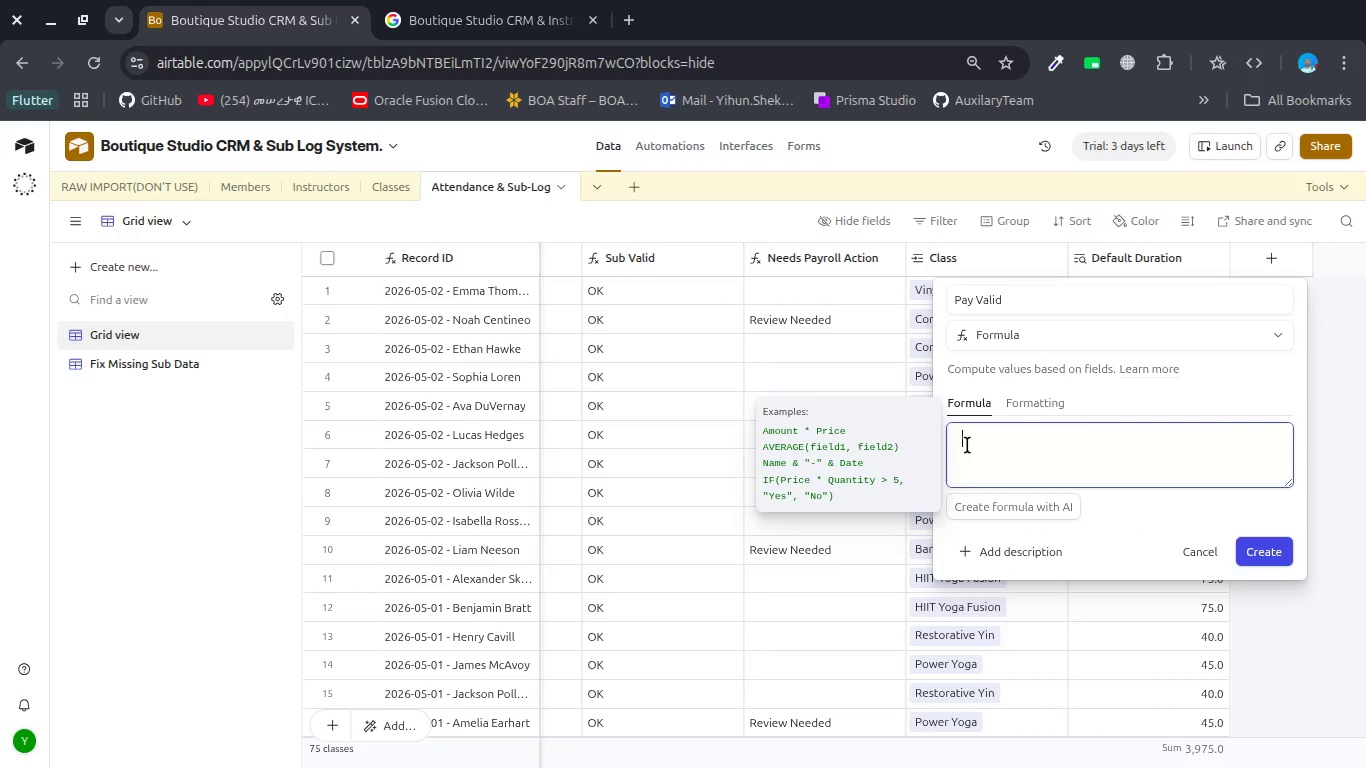 
type(IF{)
 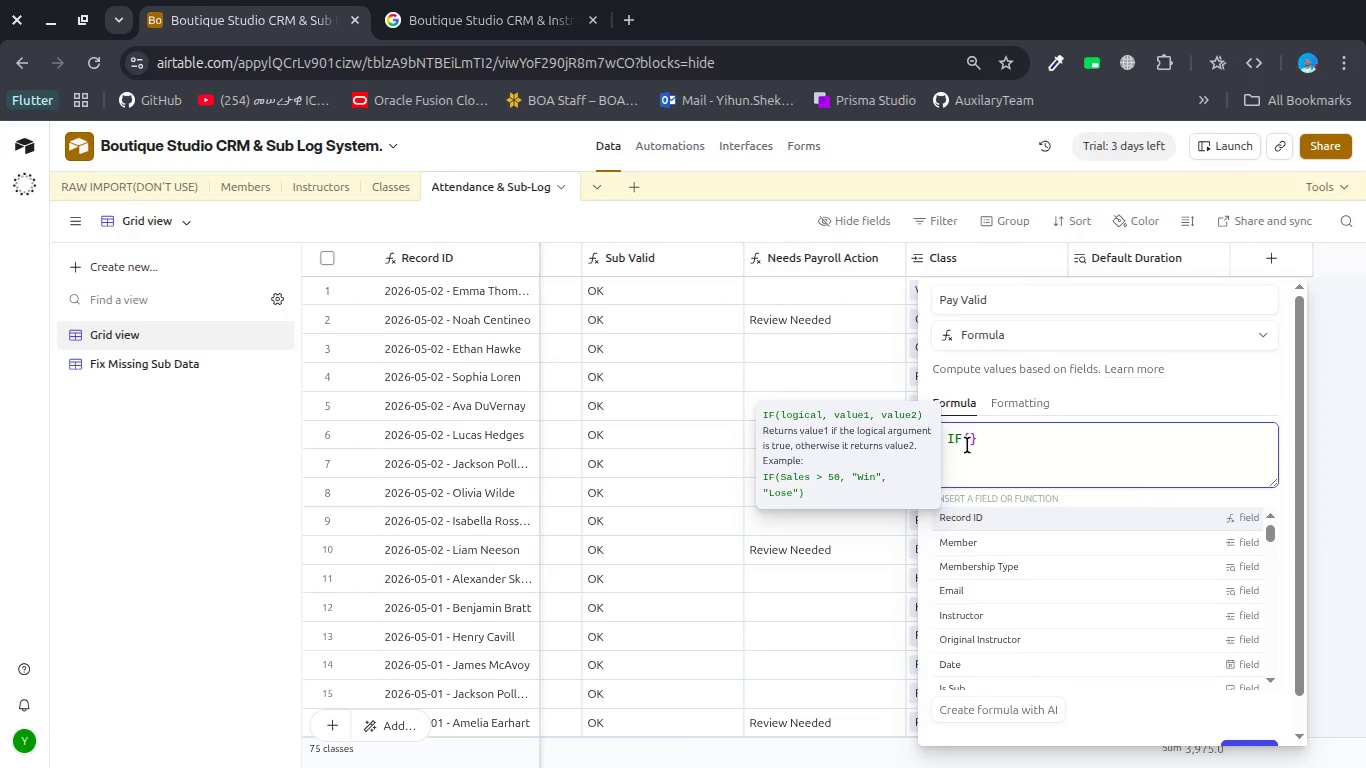 
key(Enter)
 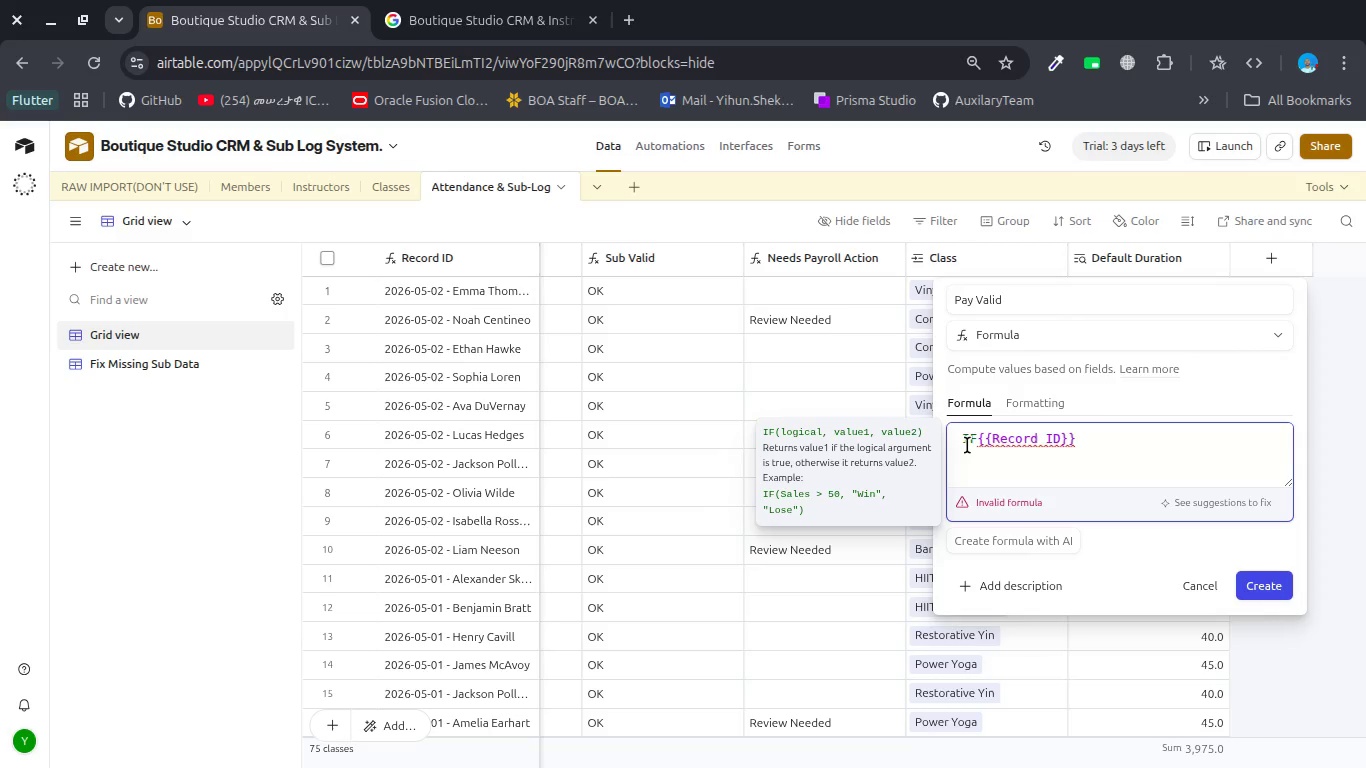 
key(Control+Z)
 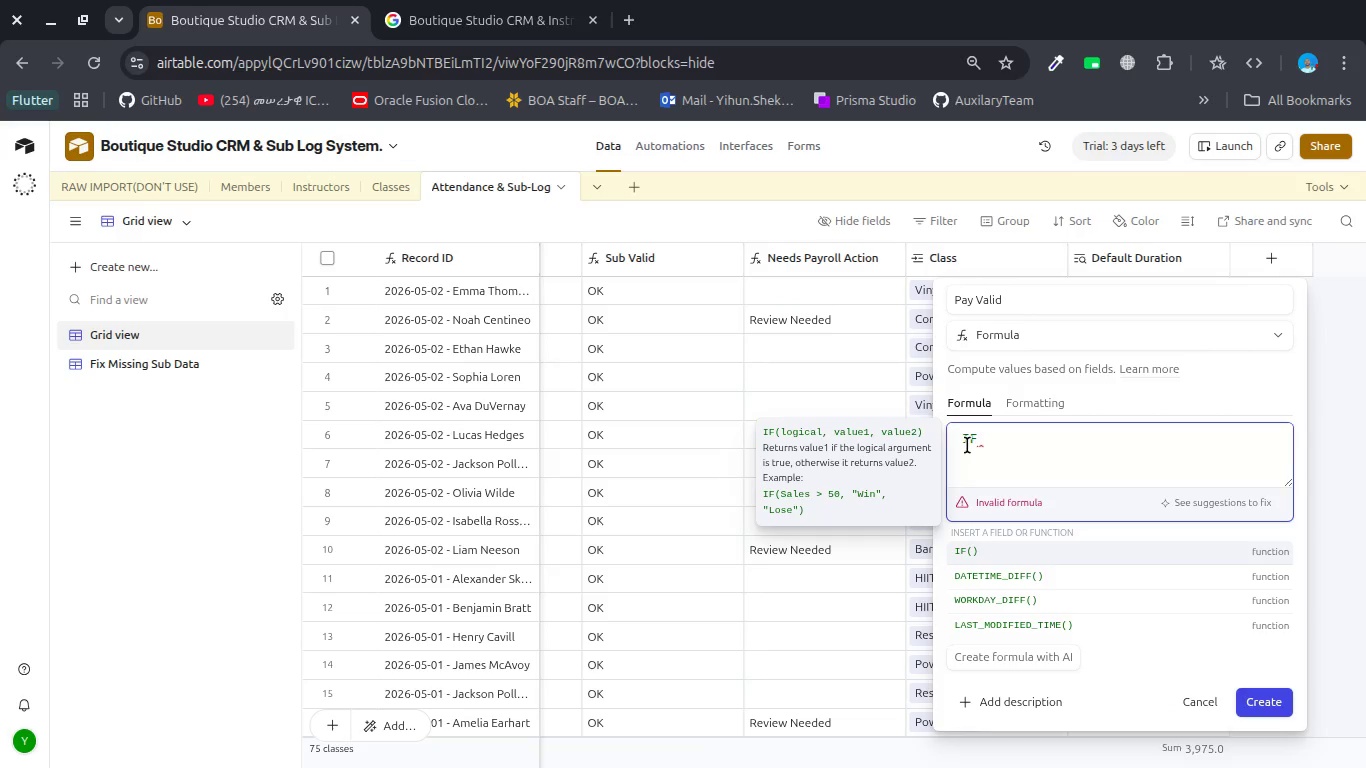 
key(Shift+9)
 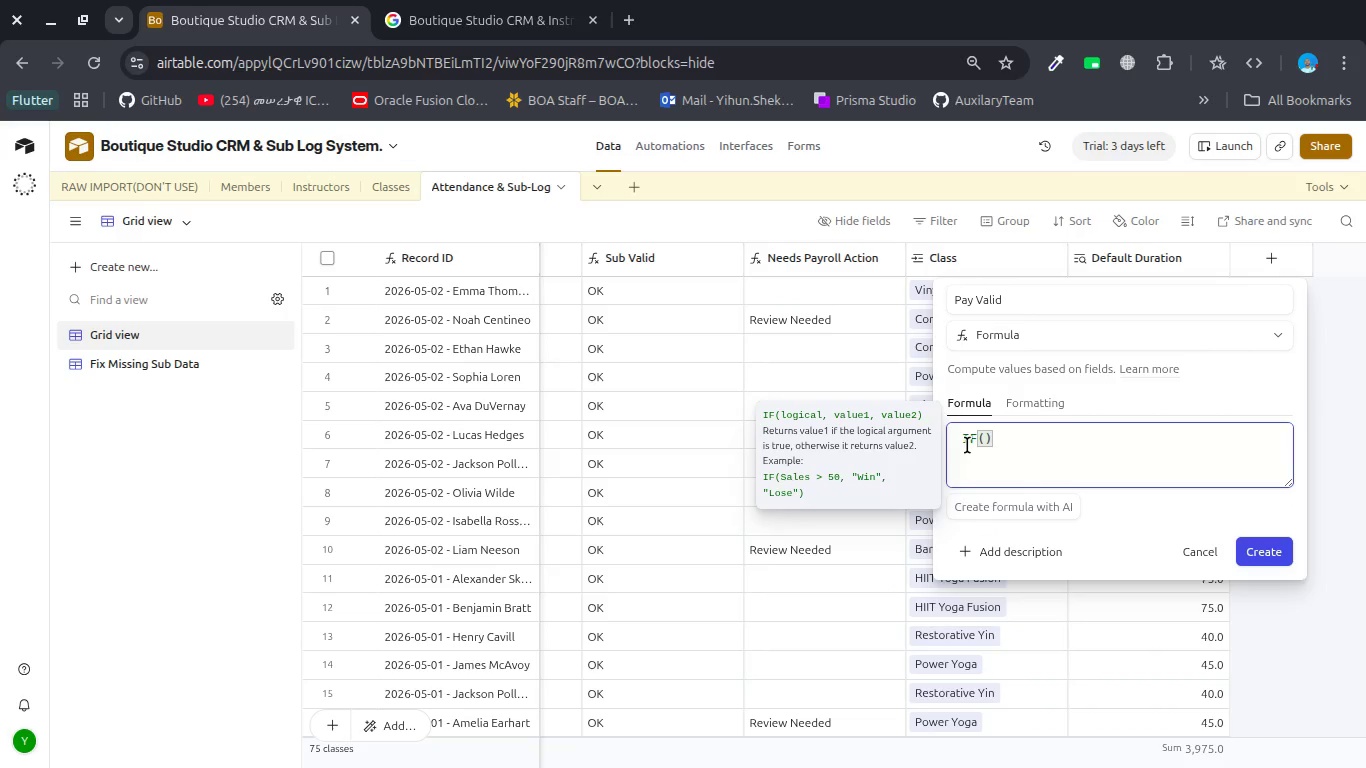 
key(Enter)
 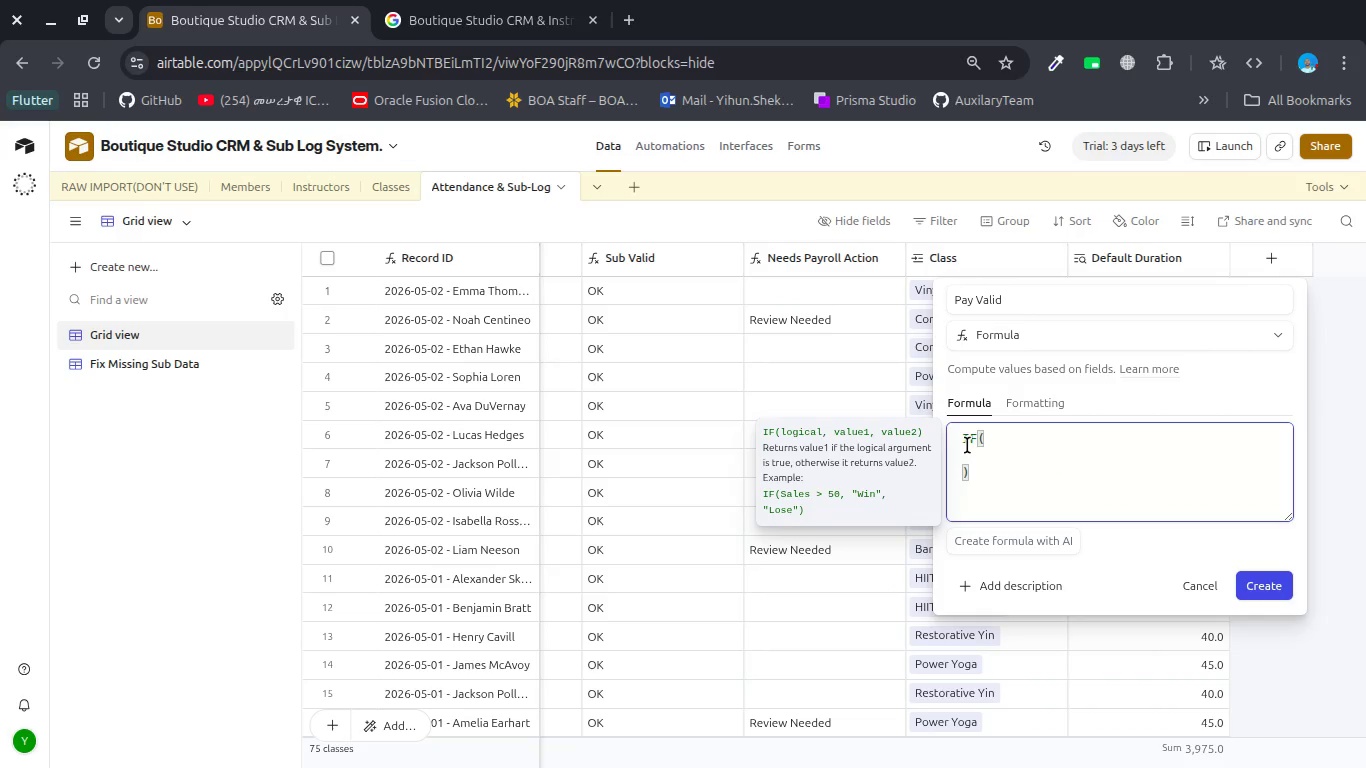 
hold_key(key=ShiftRight, duration=3.05)
 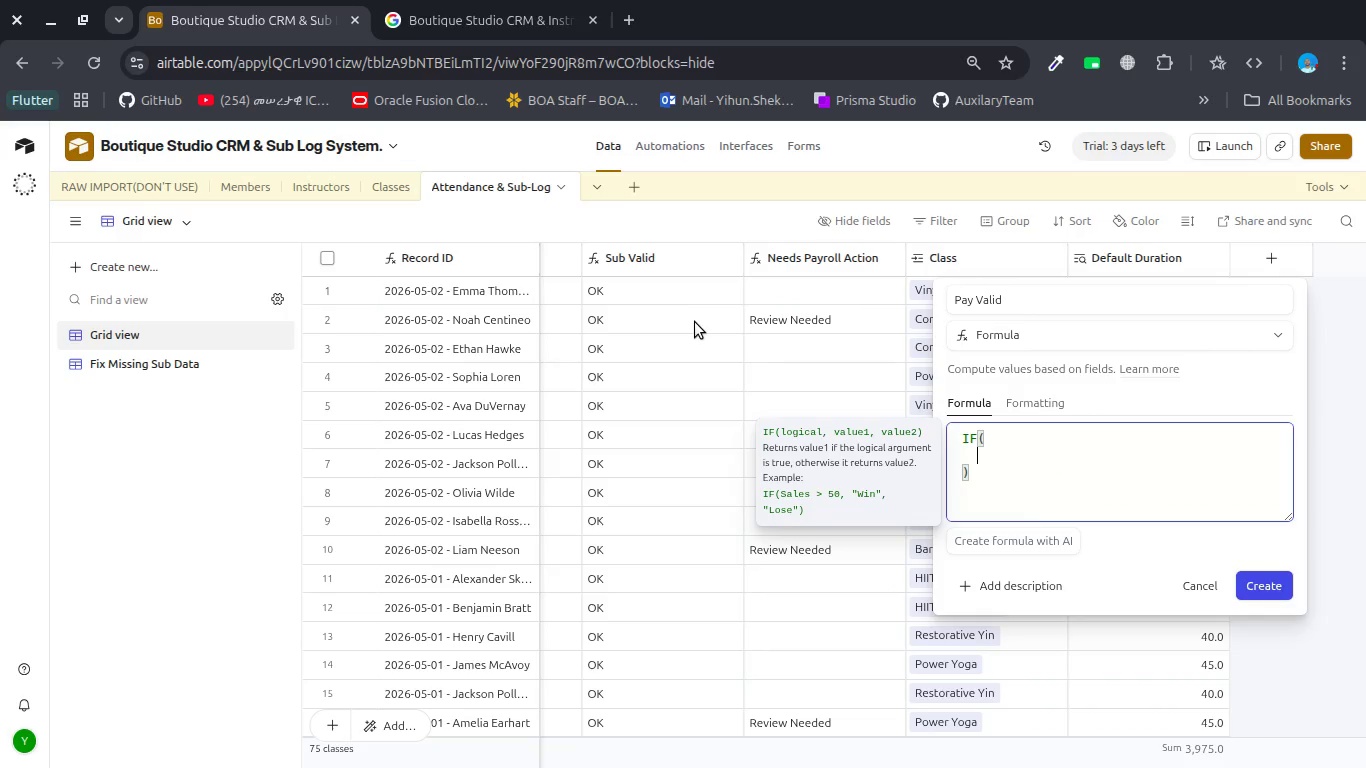 
left_click([695, 323])
 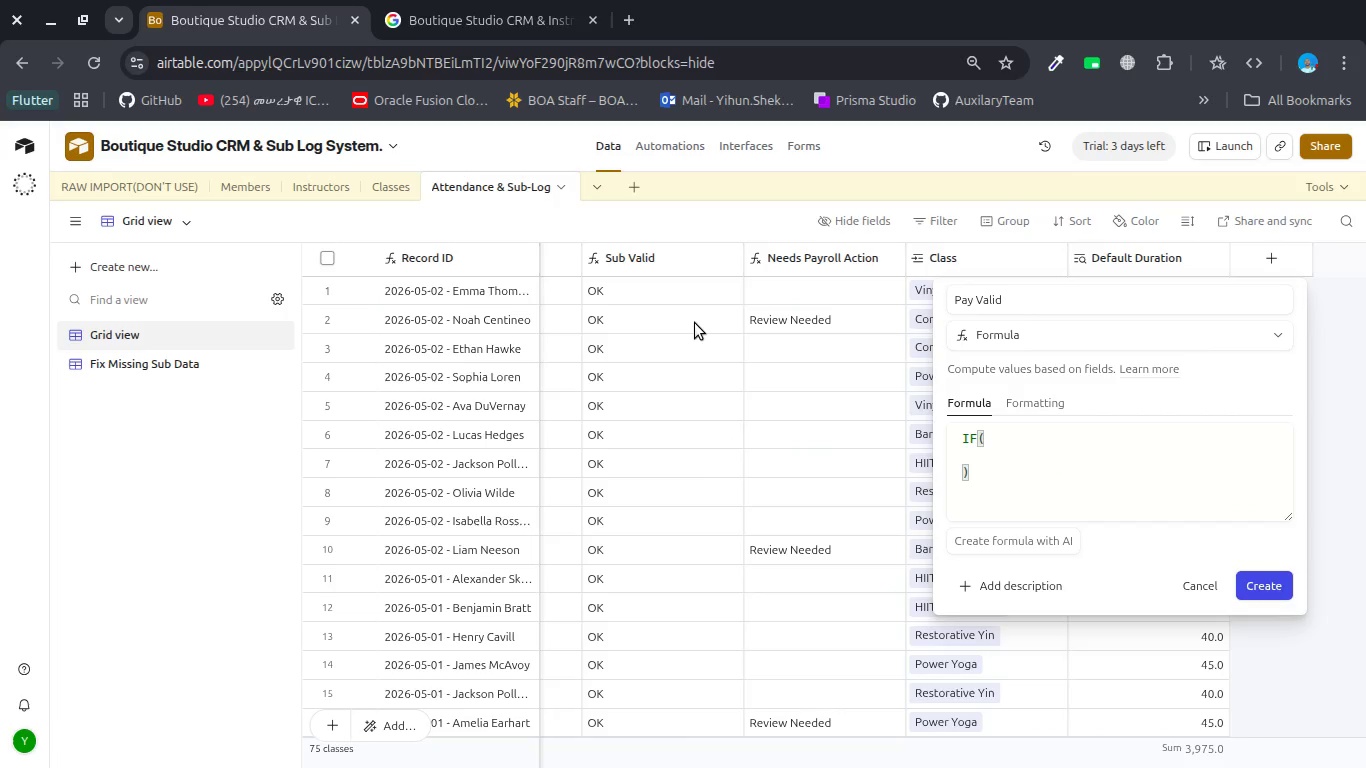 
left_click([695, 323])
 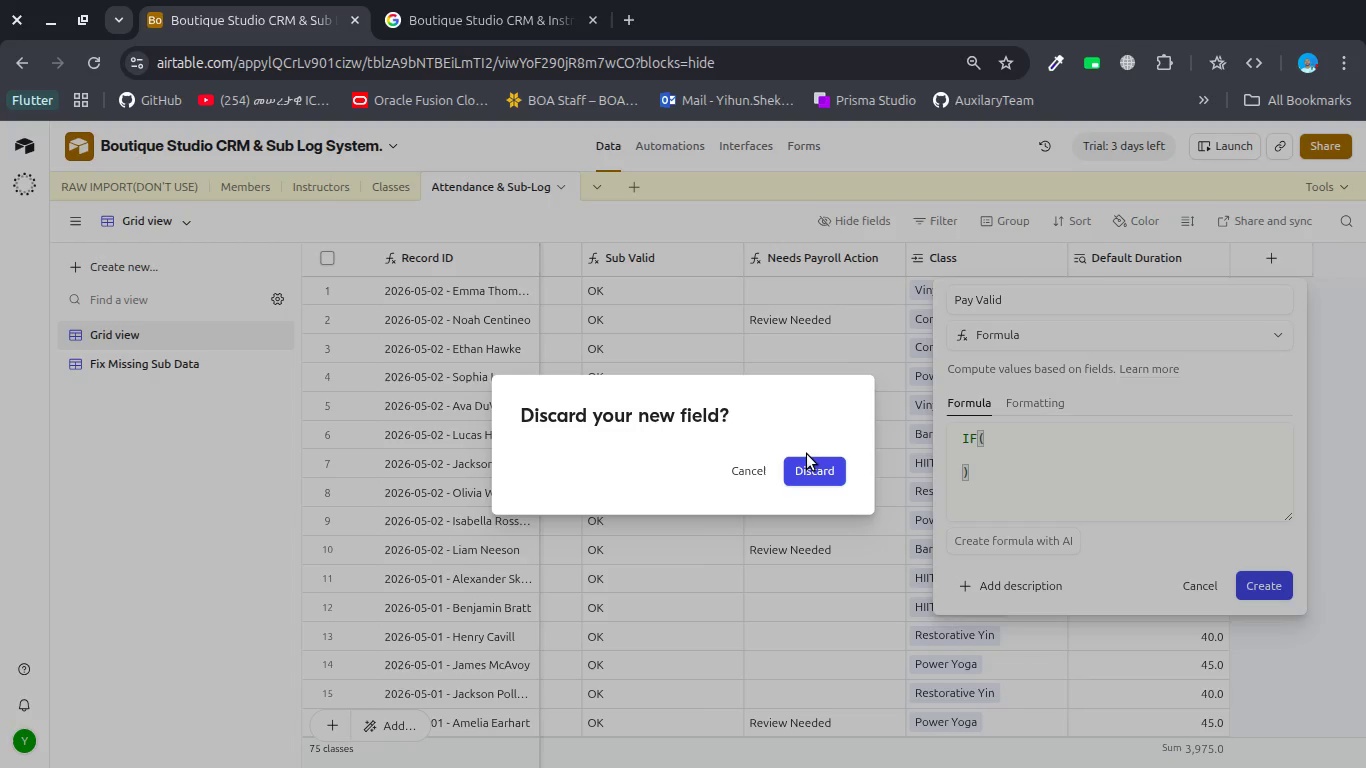 
left_click([807, 454])
 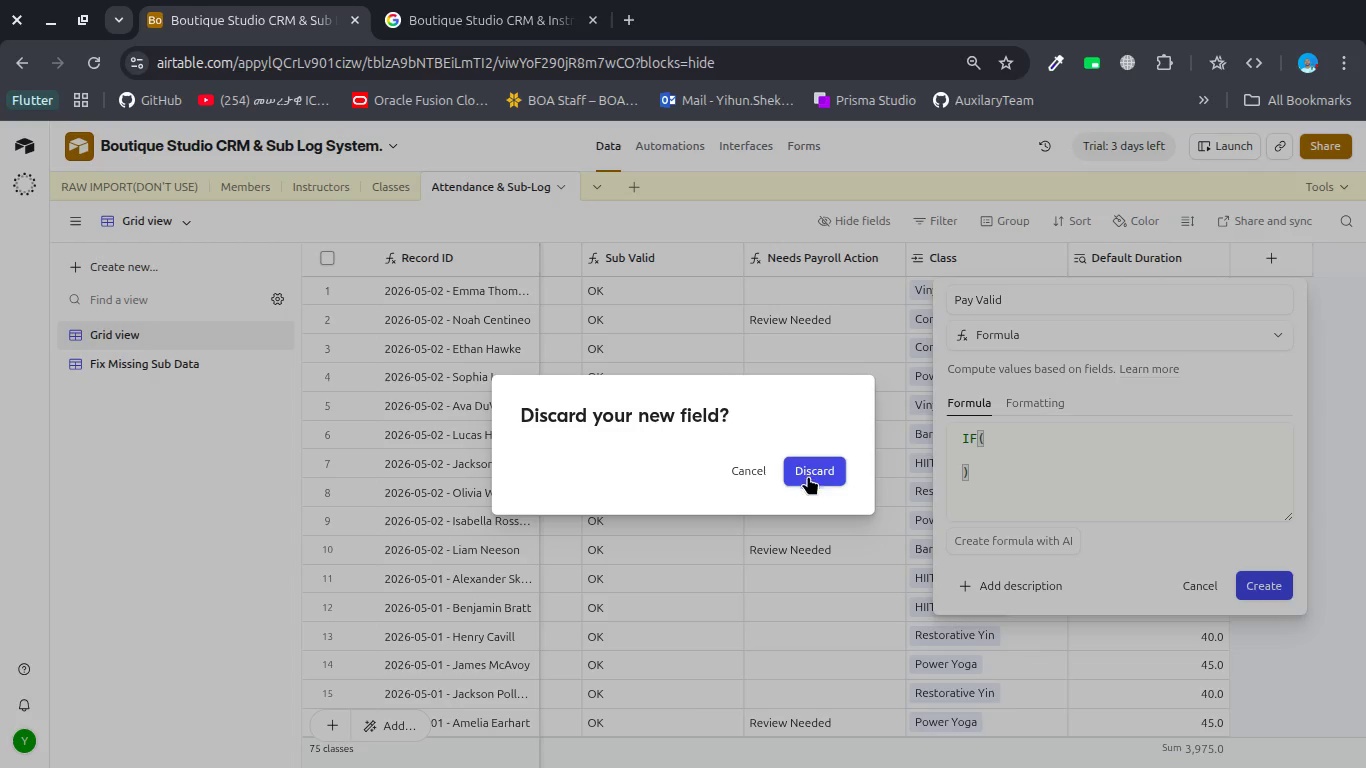 
key(Escape)
 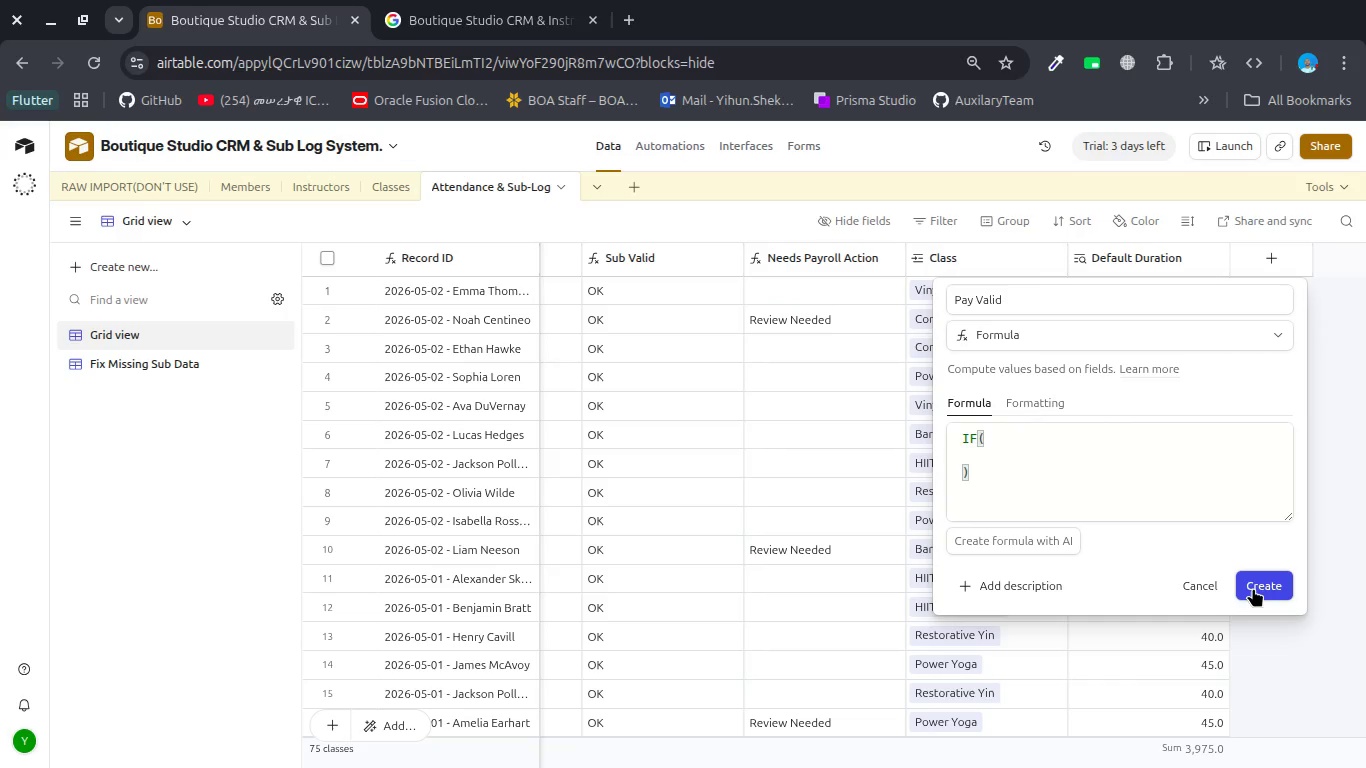 
left_click([1253, 588])
 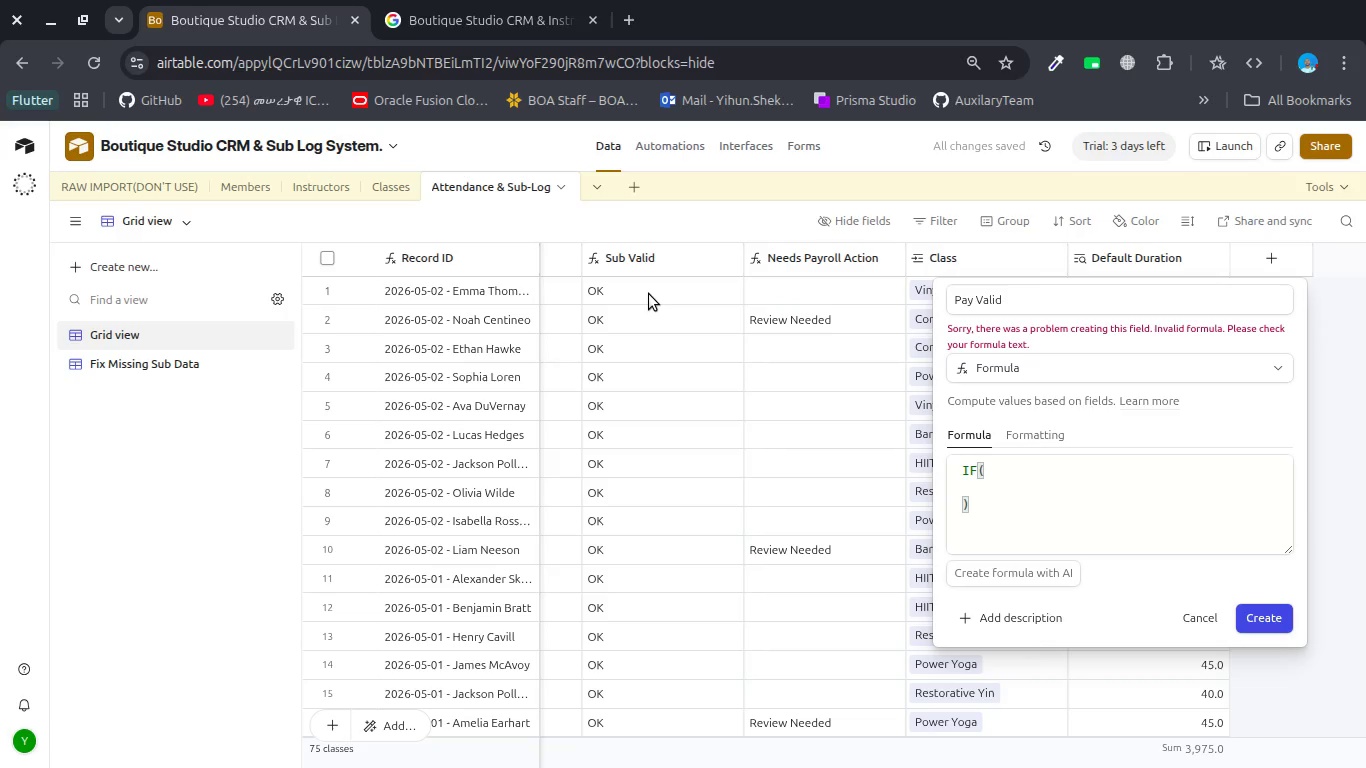 
double_click([649, 294])
 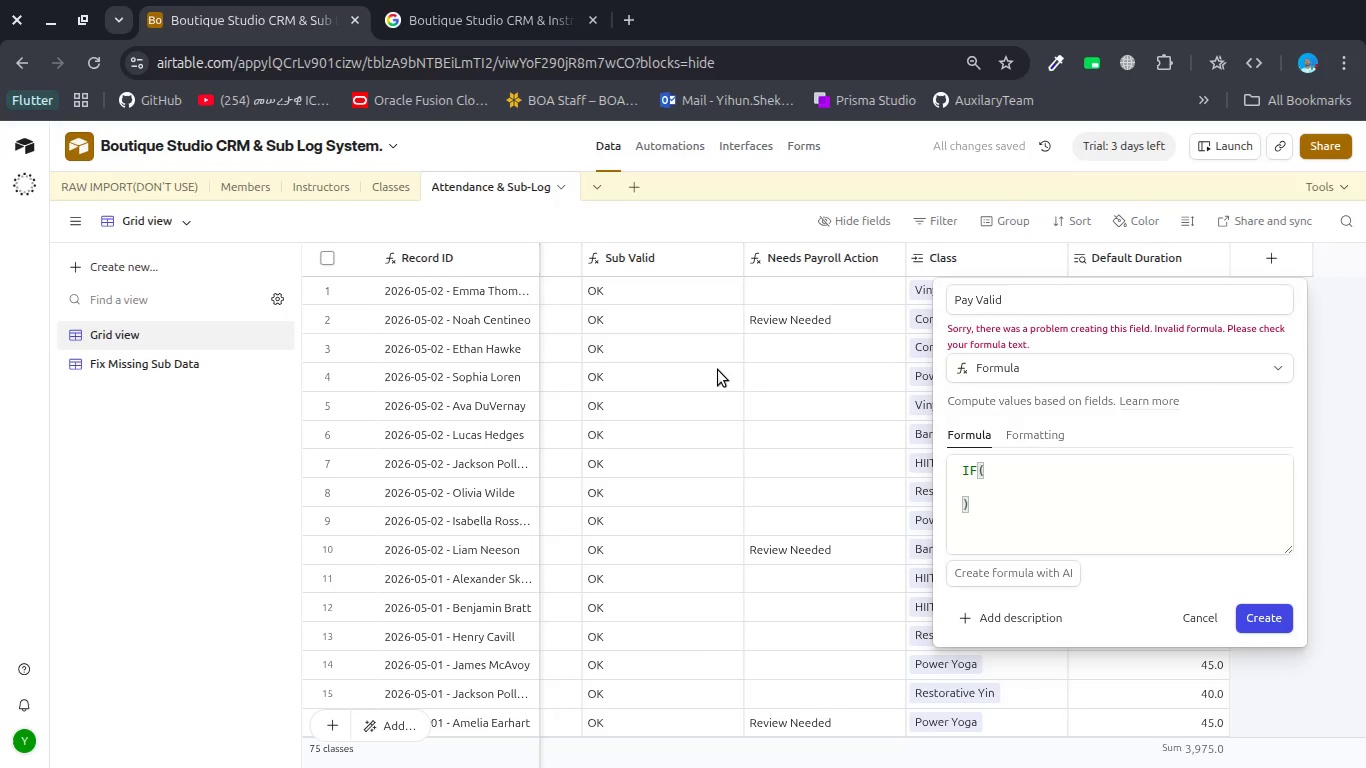 
left_click([718, 370])
 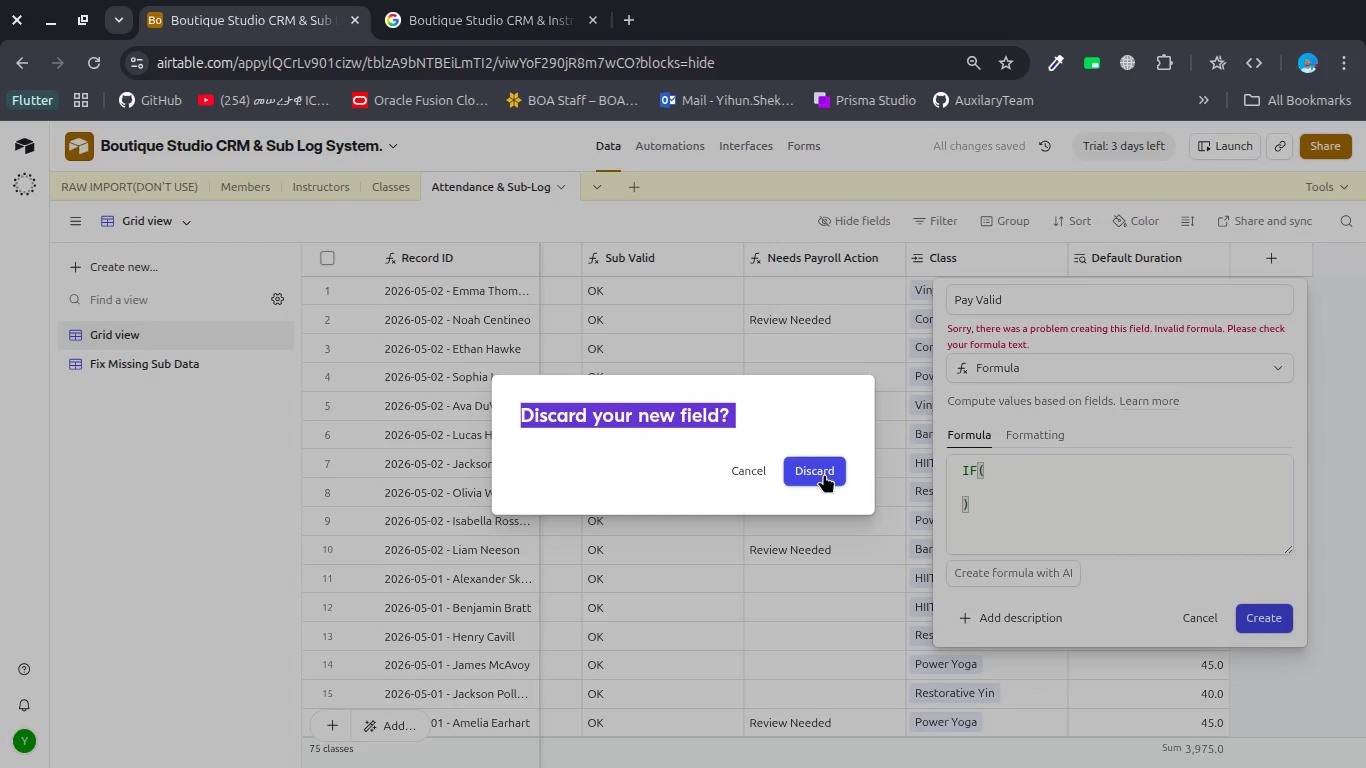 
left_click([824, 474])
 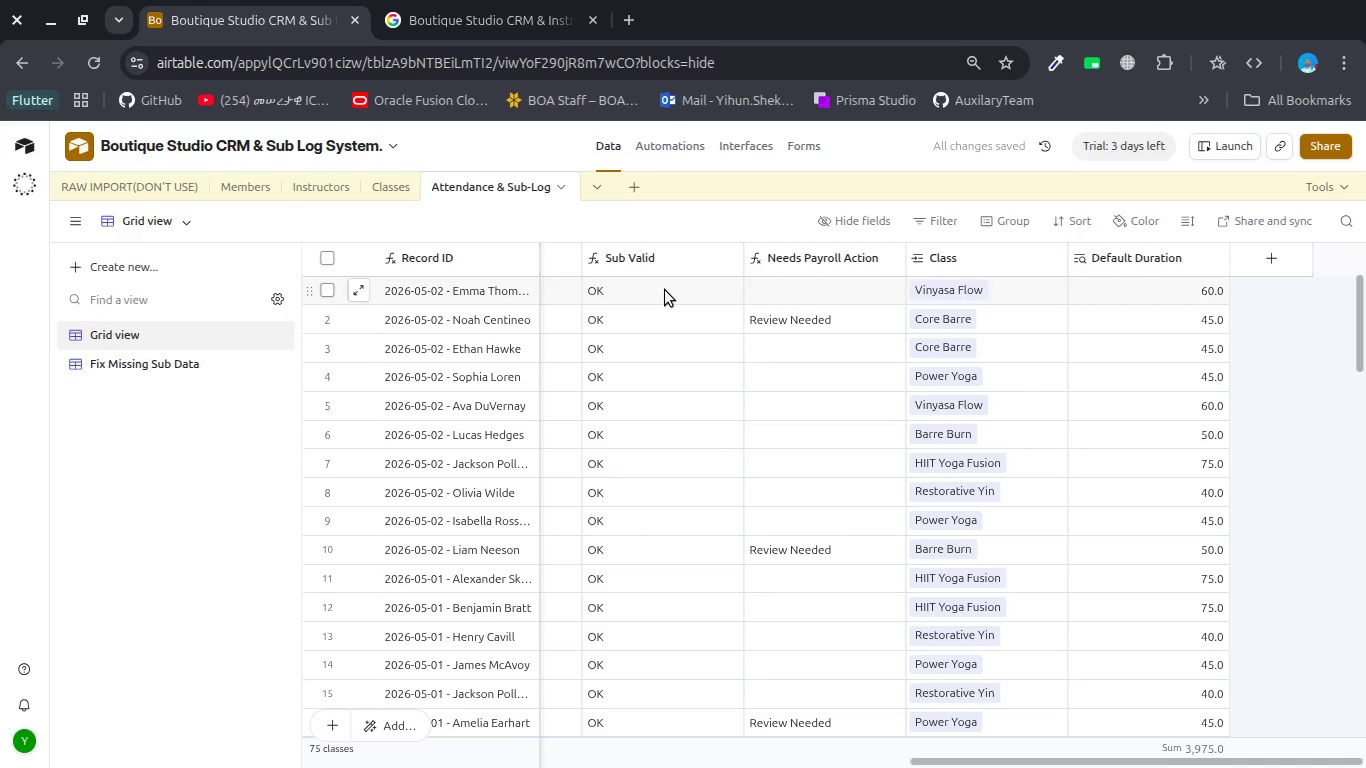 
double_click([665, 290])
 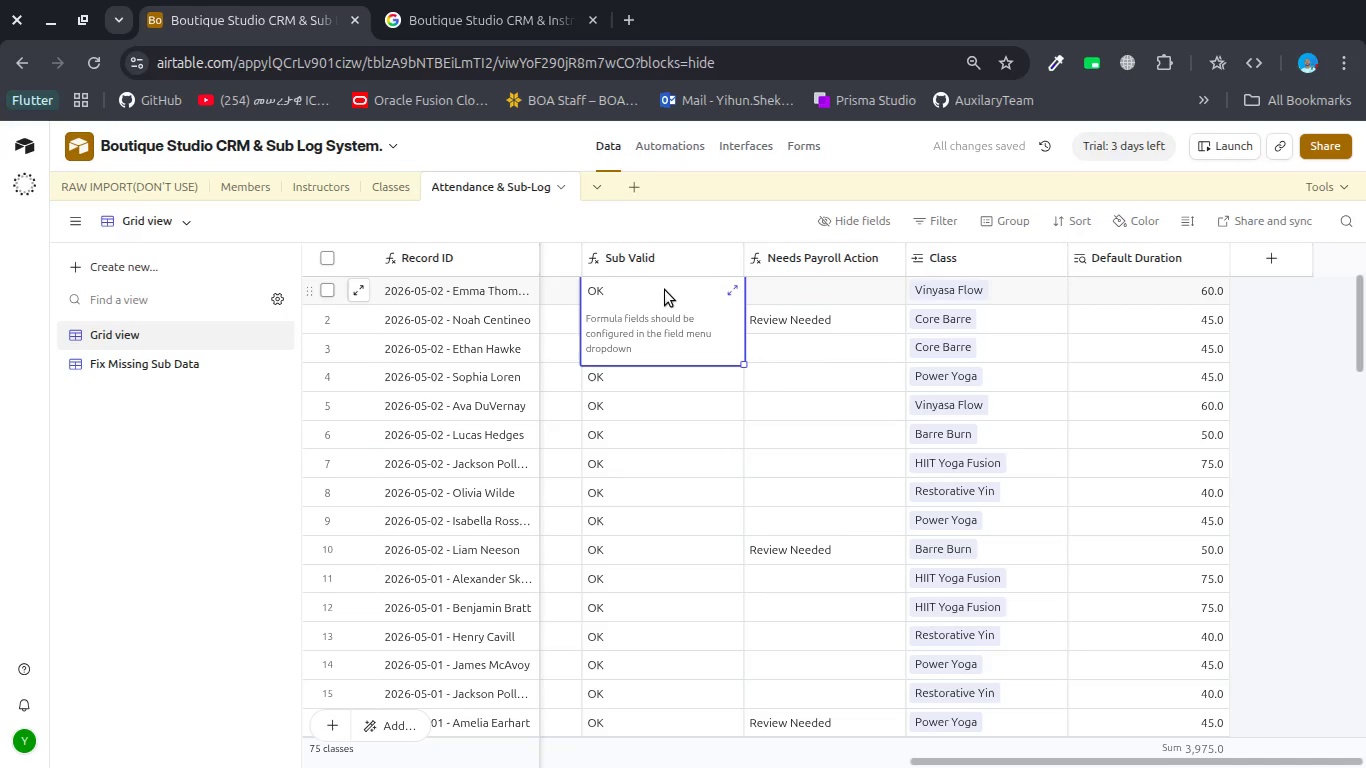 
double_click([665, 290])
 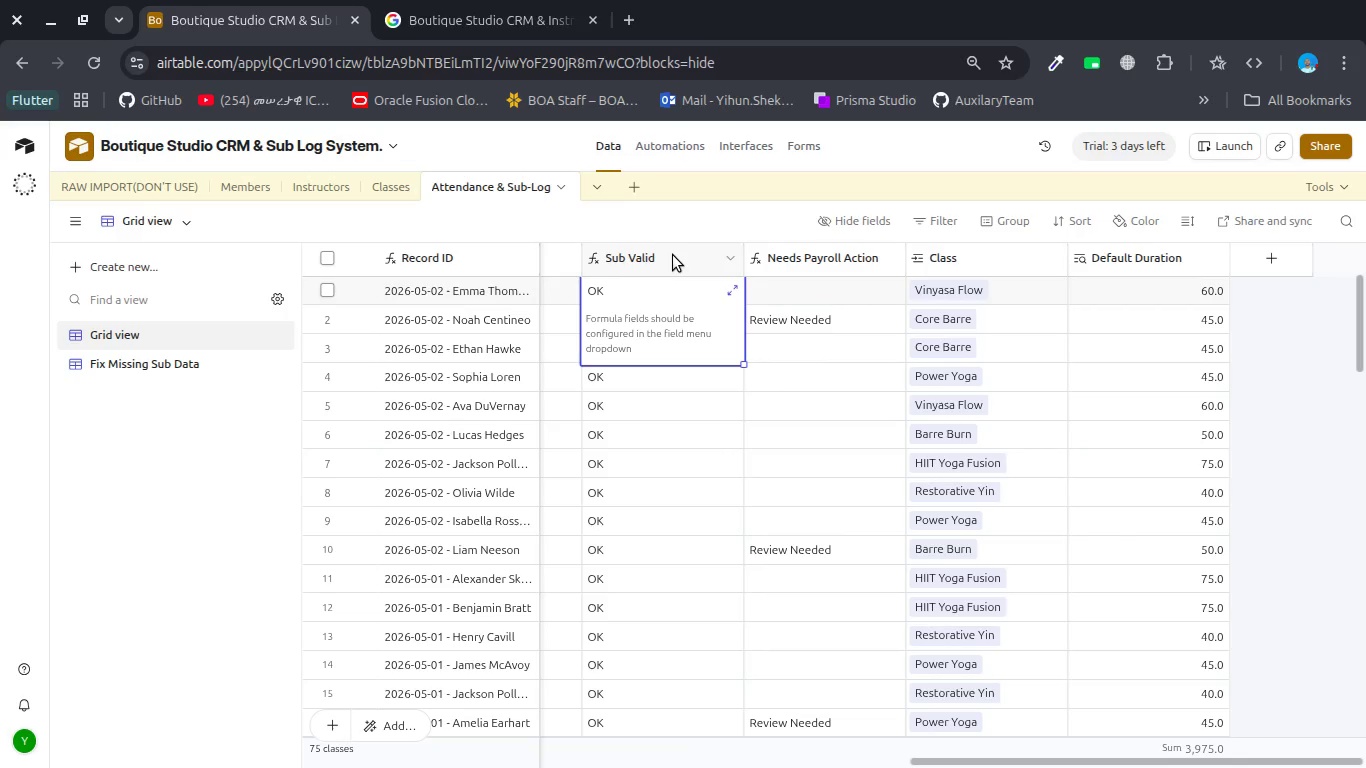 
double_click([673, 255])
 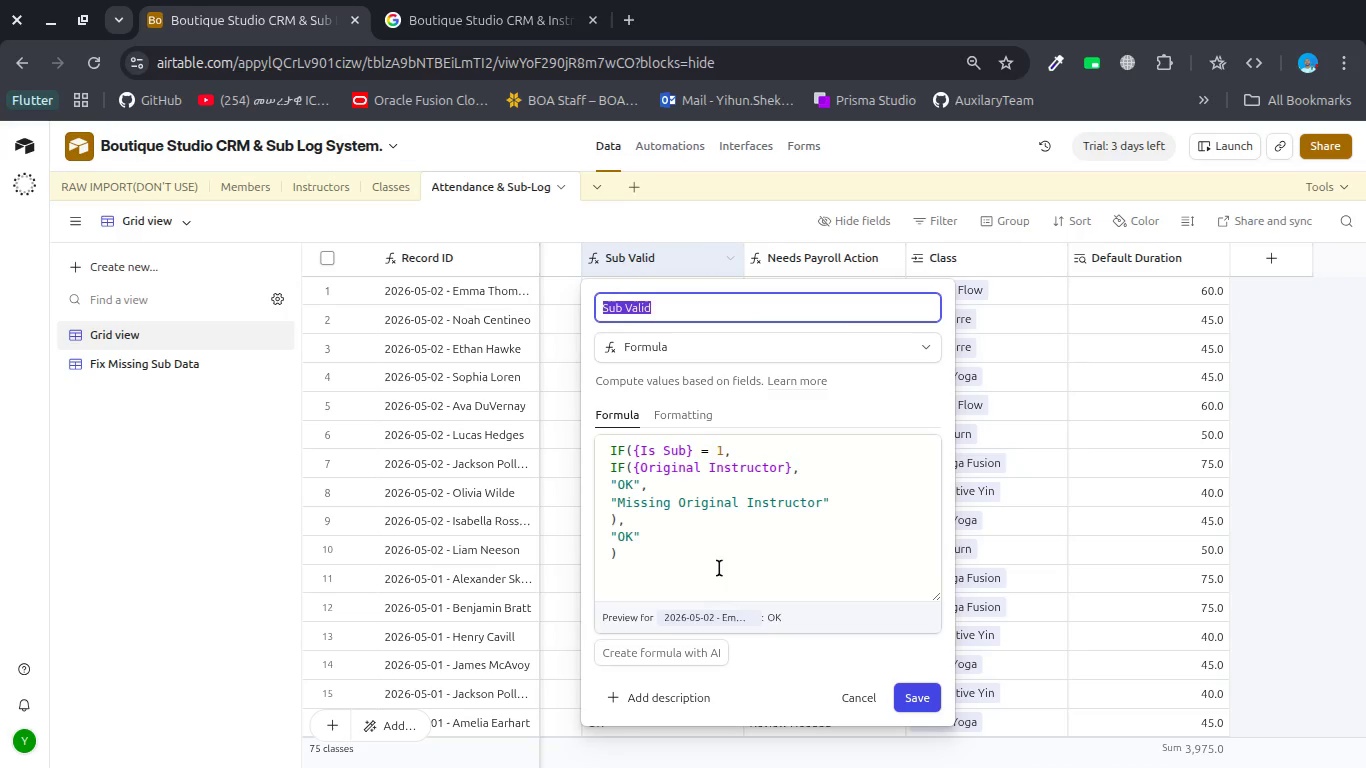 
left_click([697, 585])
 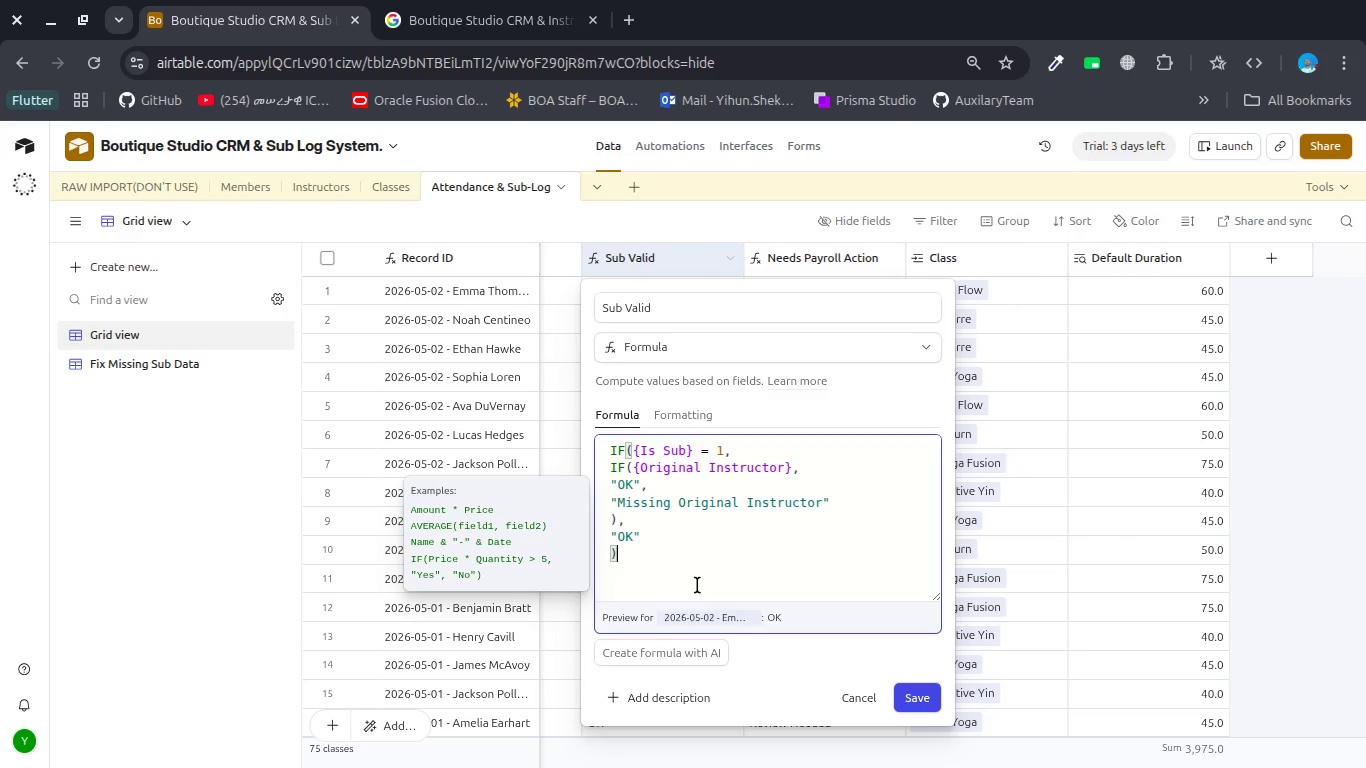 
key(Control+A)
 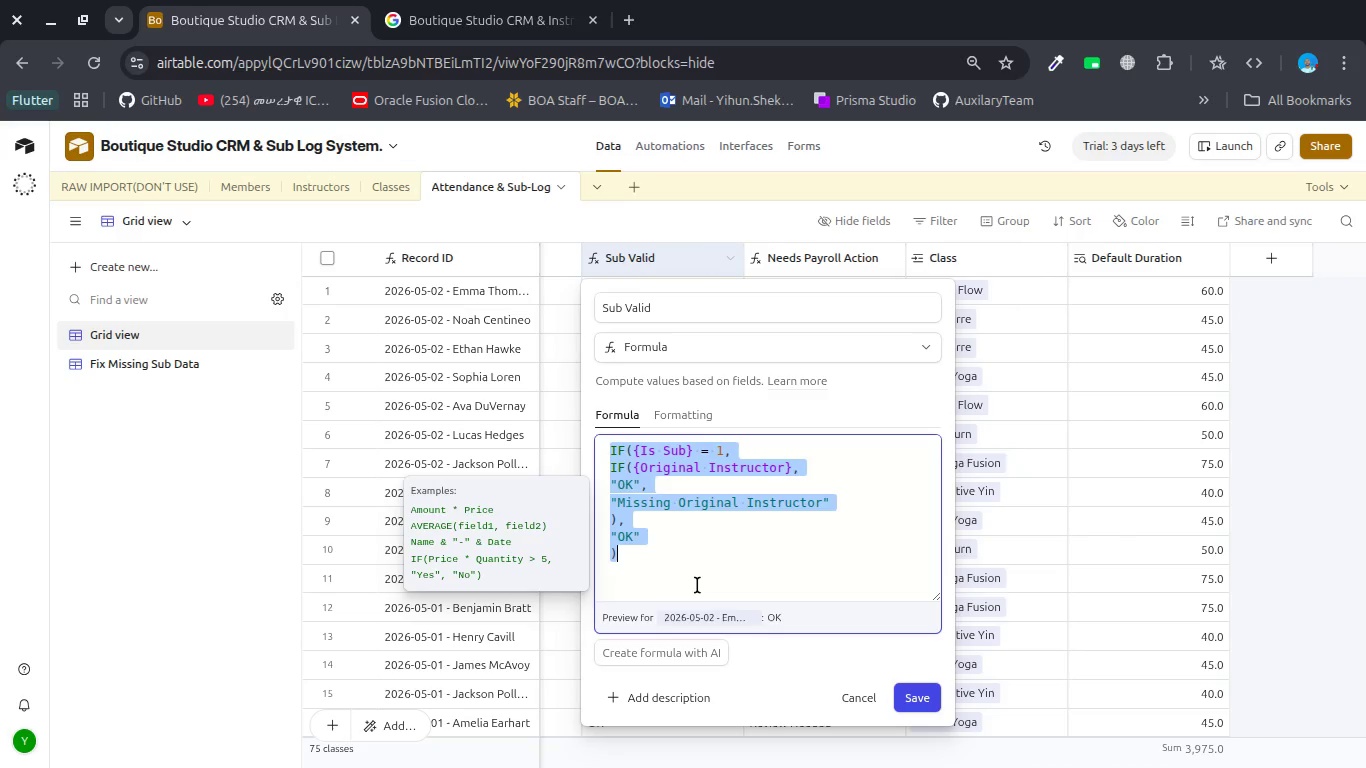 
key(Control+C)
 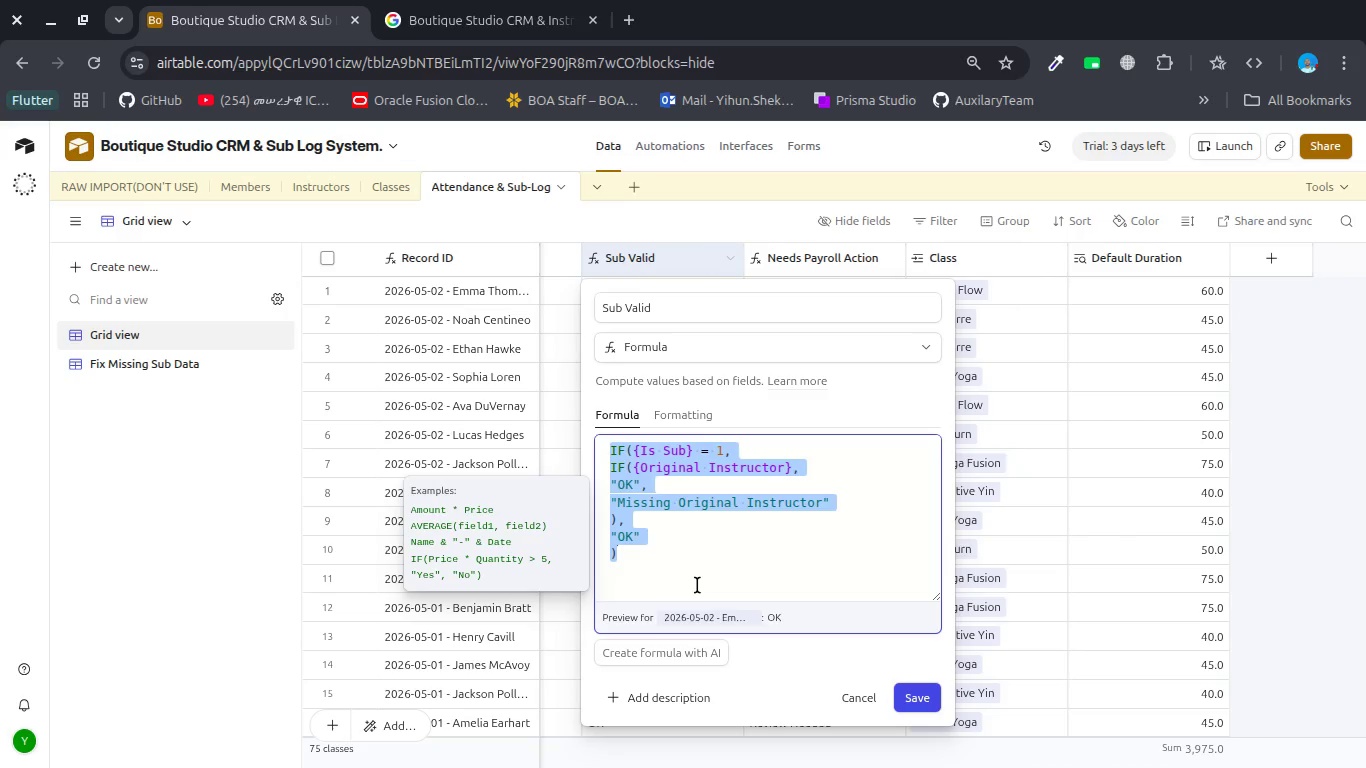 
key(Control+C)
 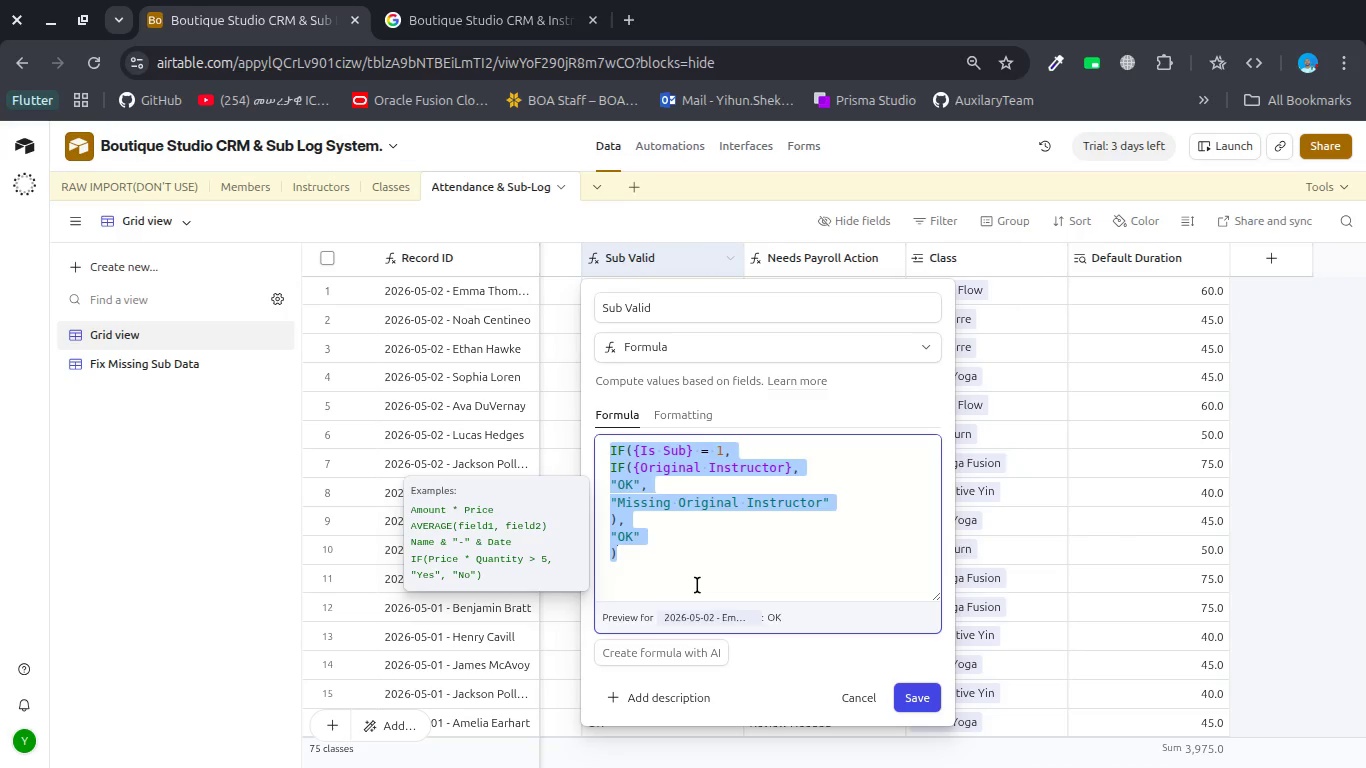 
key(Control+C)
 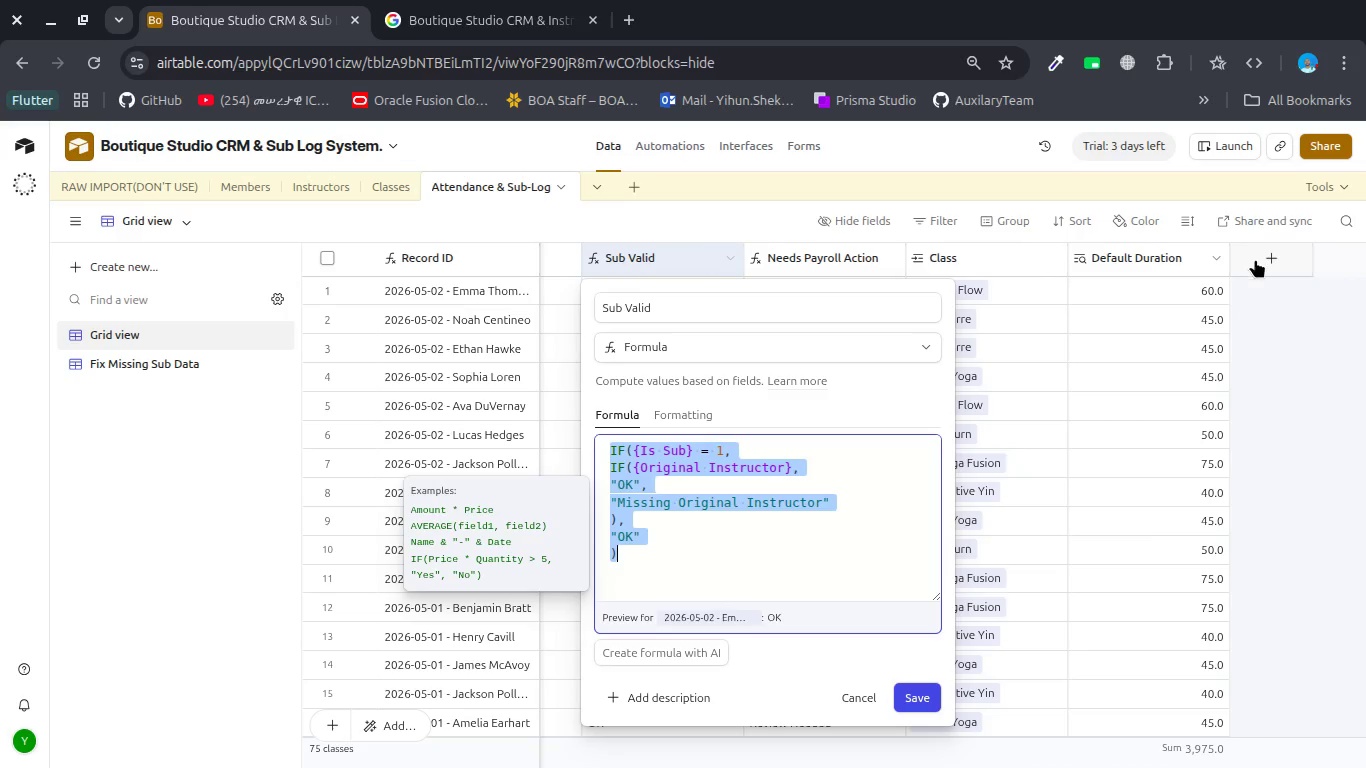 
double_click([1261, 259])
 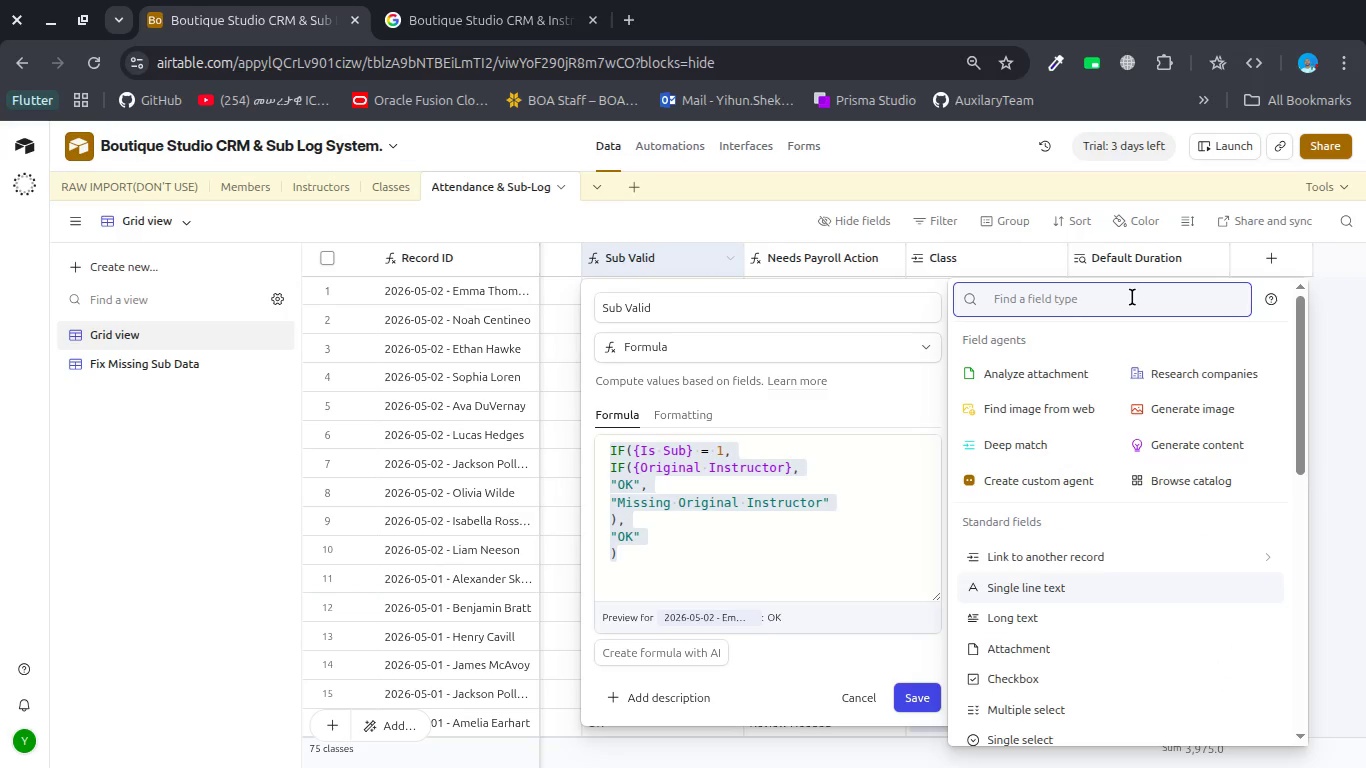 
type(for)
 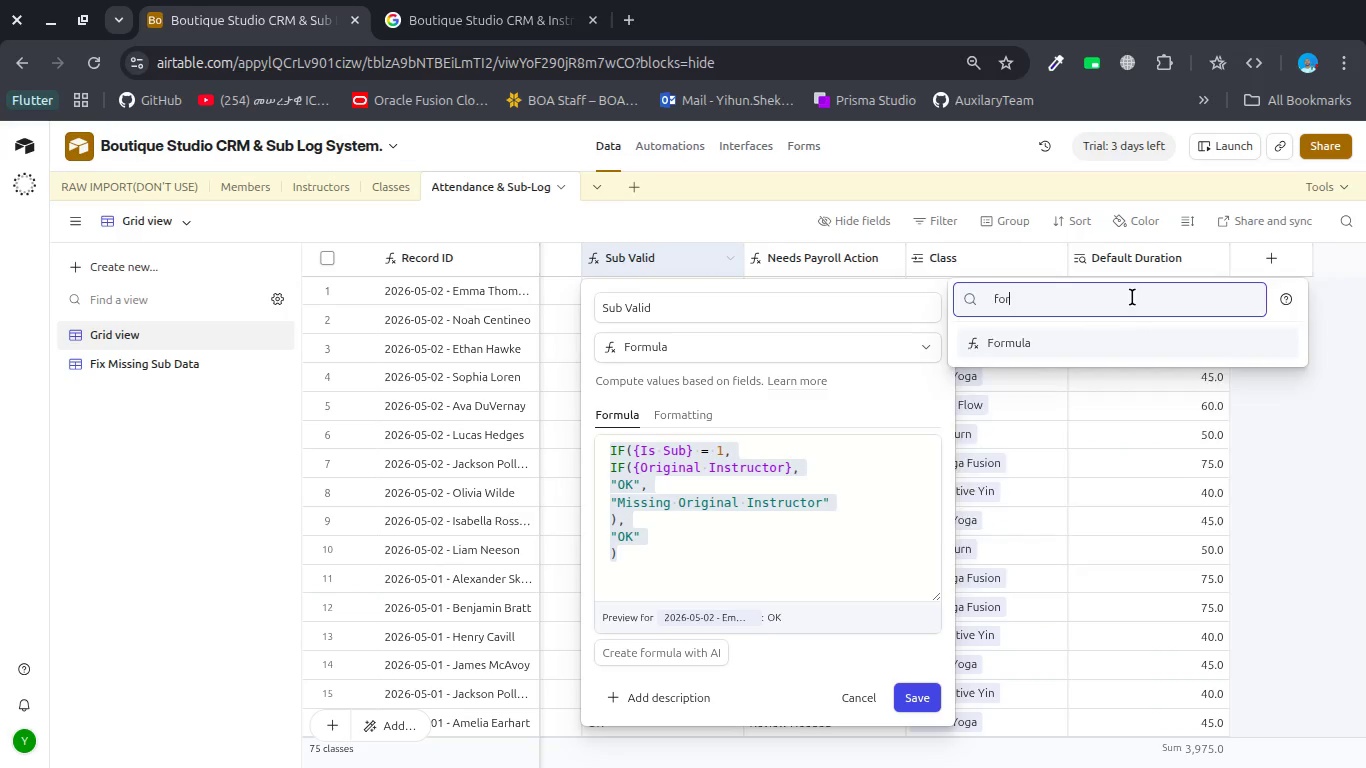 
key(Enter)
 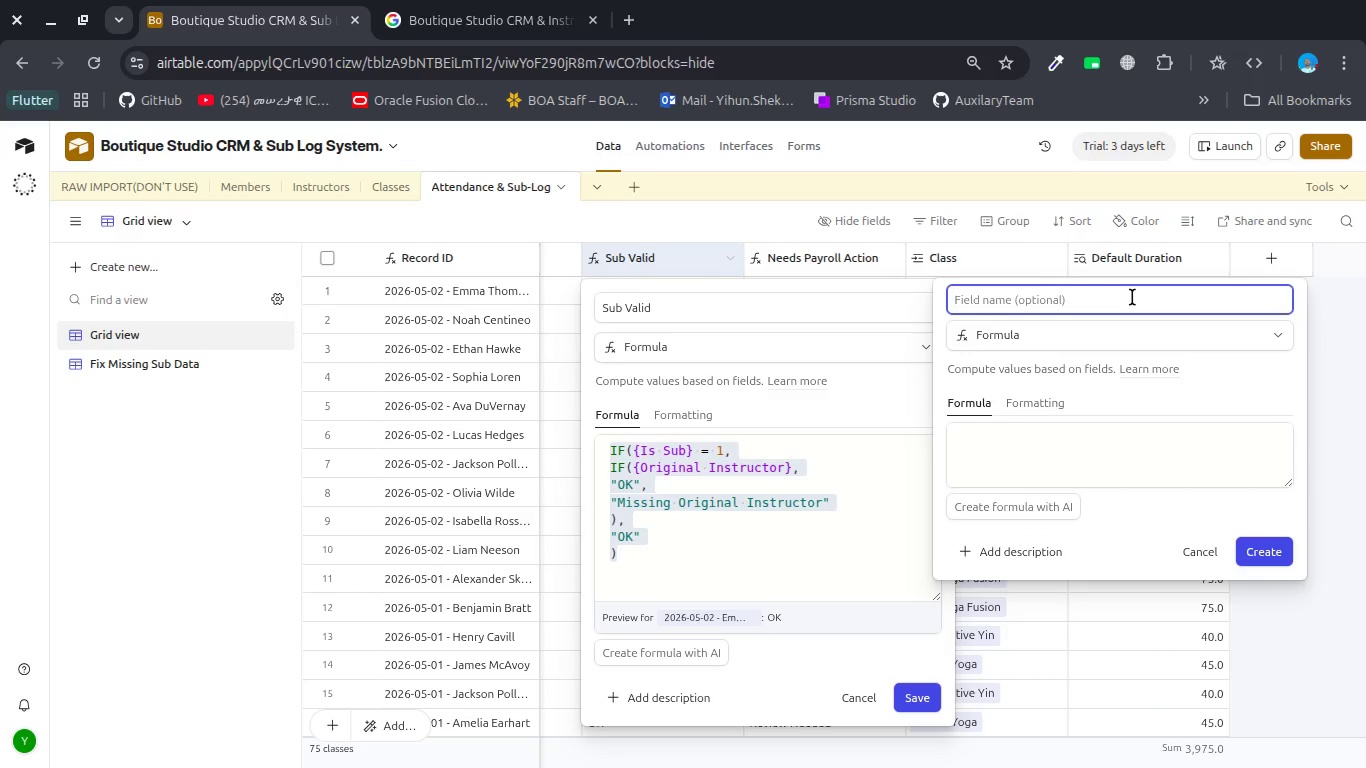 
type(Pay Valid)
 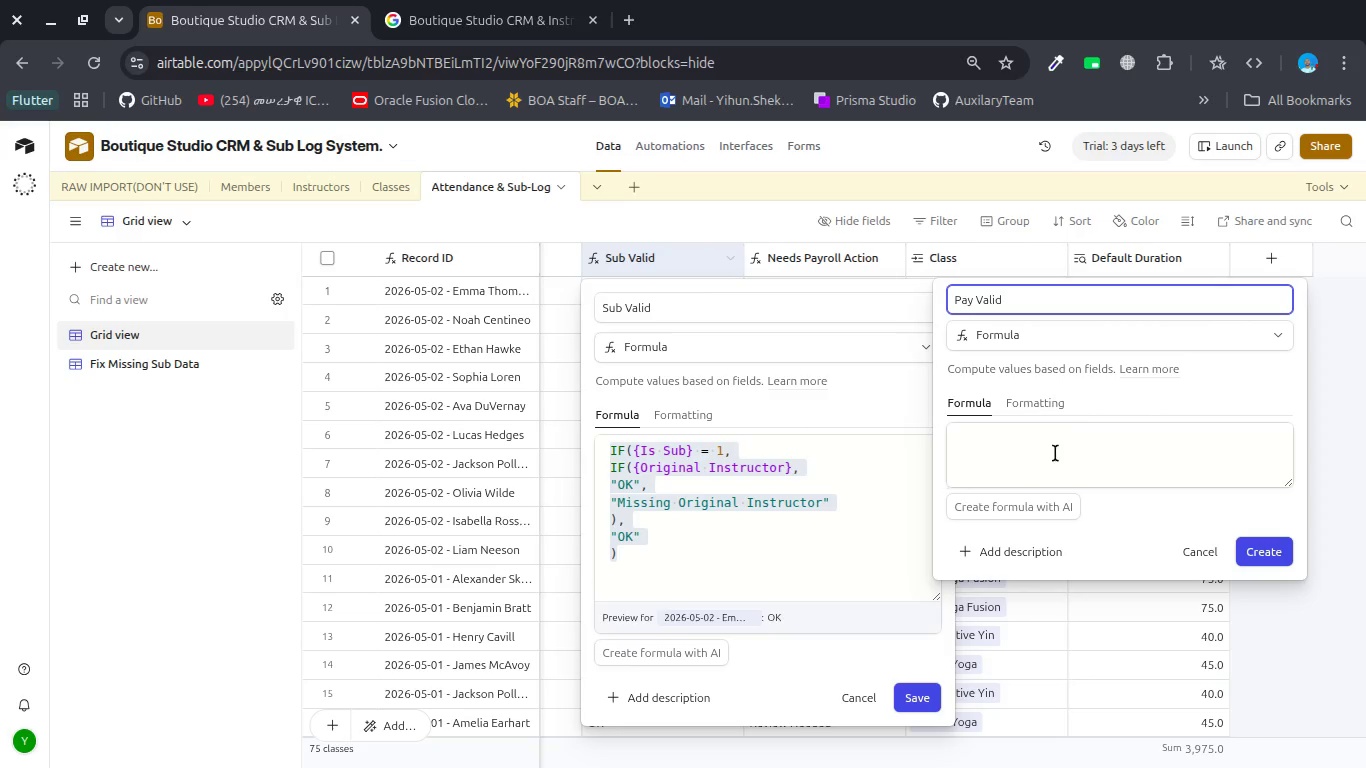 
left_click([1053, 455])
 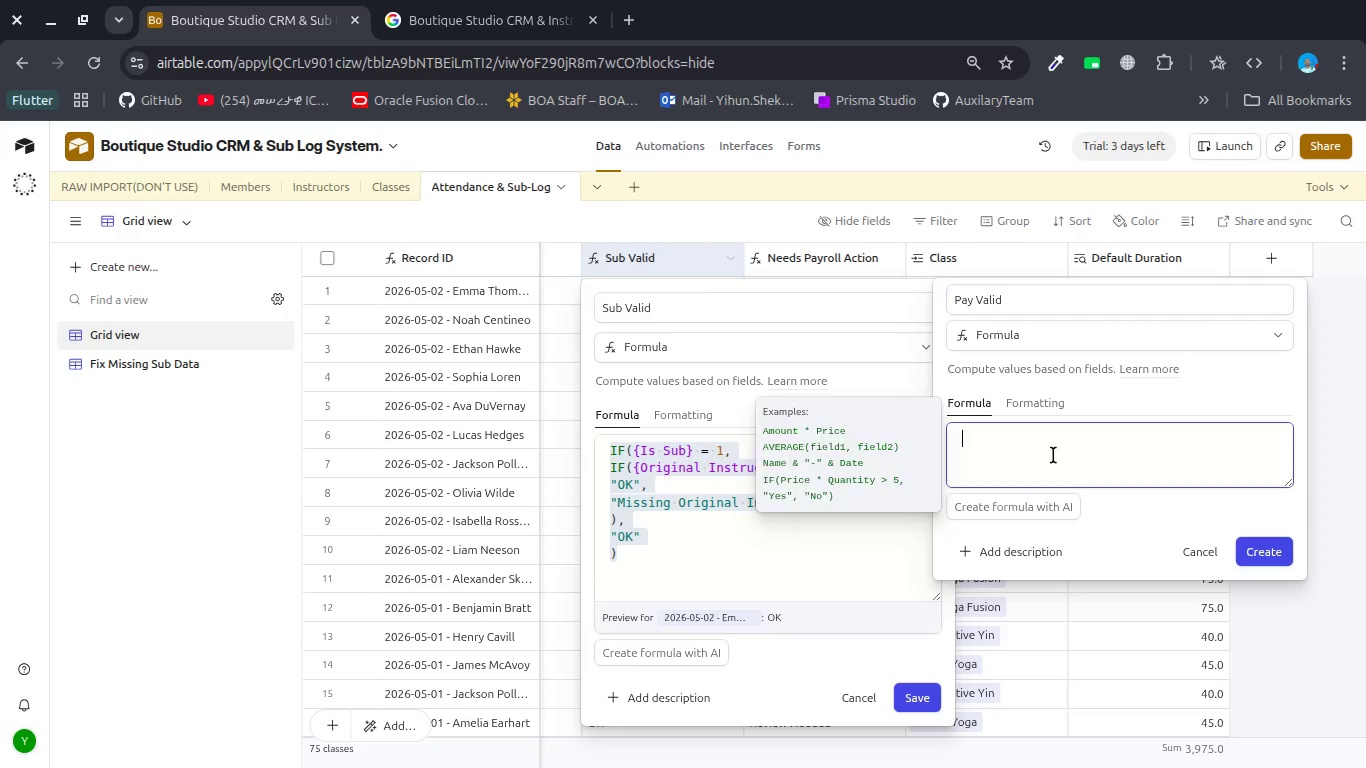 
key(Control+V)
 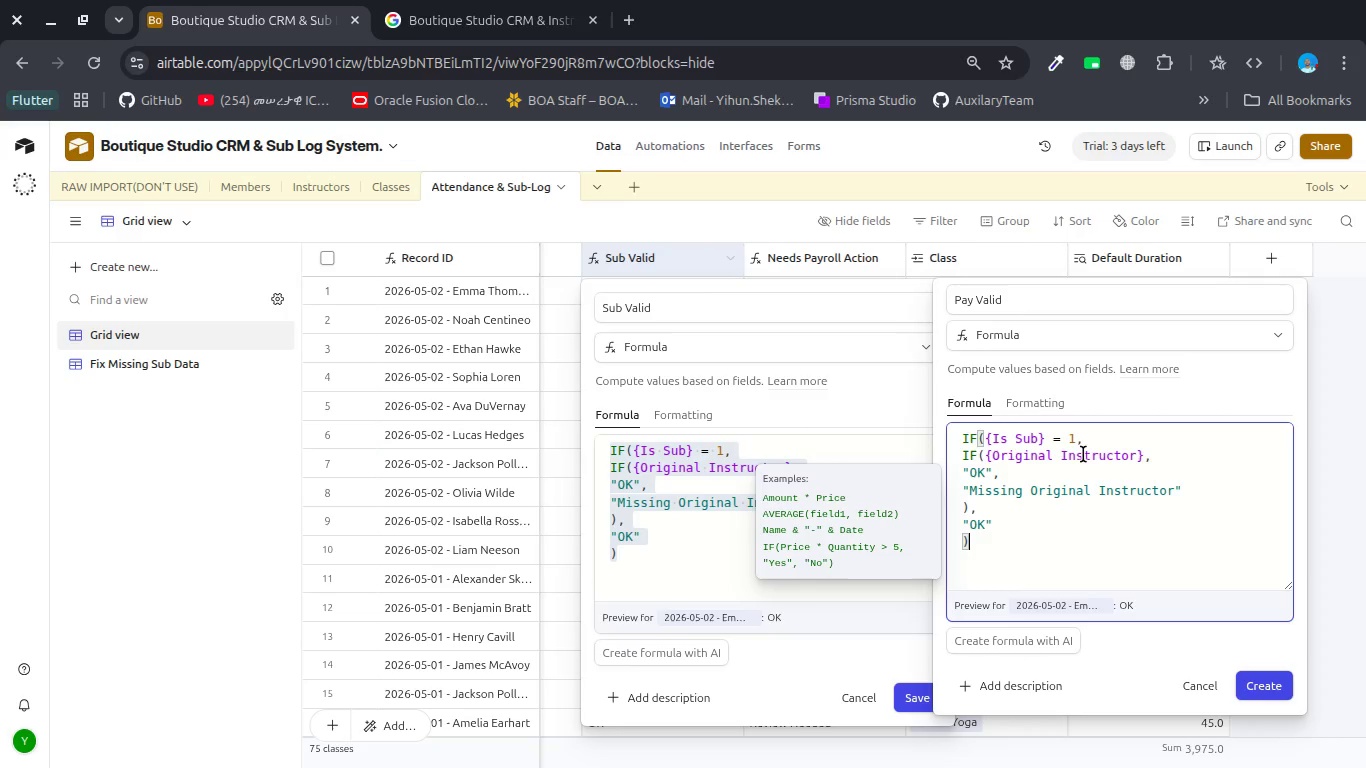 
wait(18.21)
 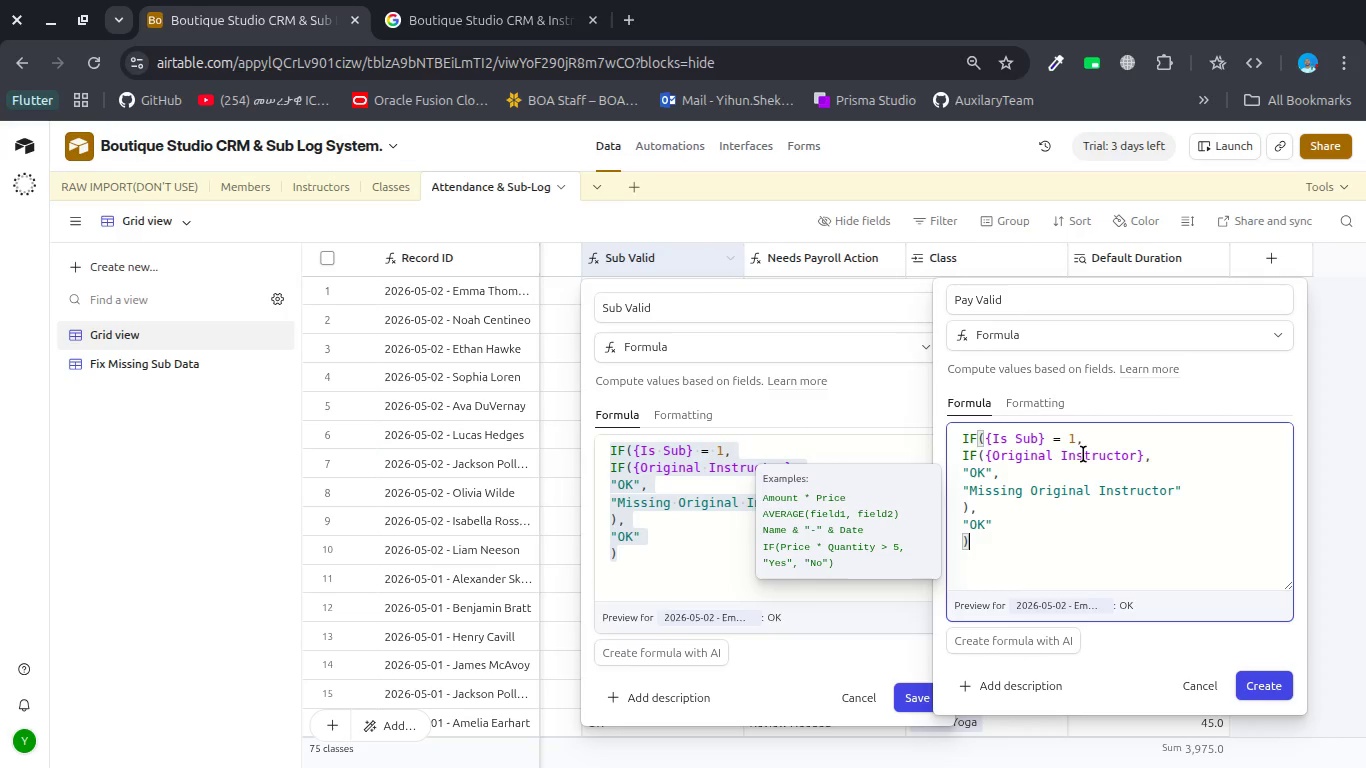 
double_click([965, 459])
 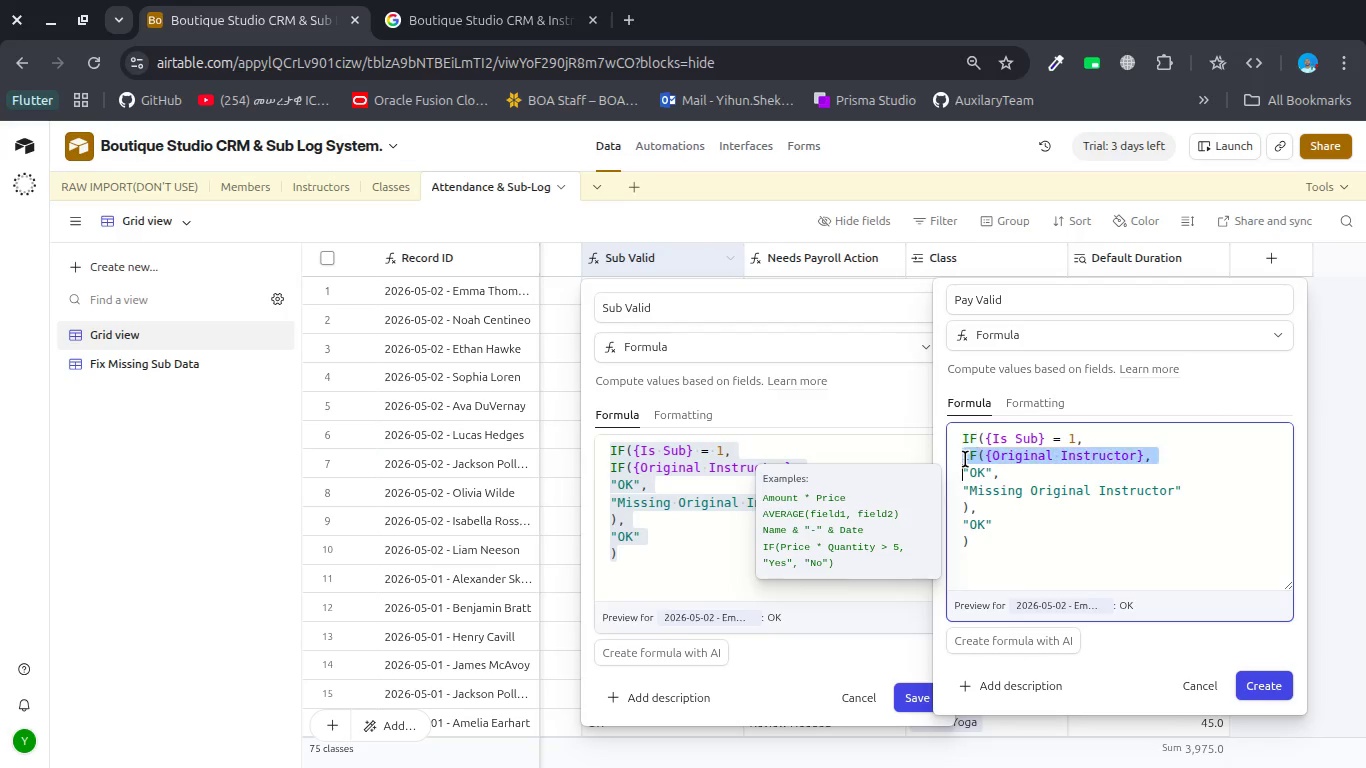 
triple_click([965, 459])
 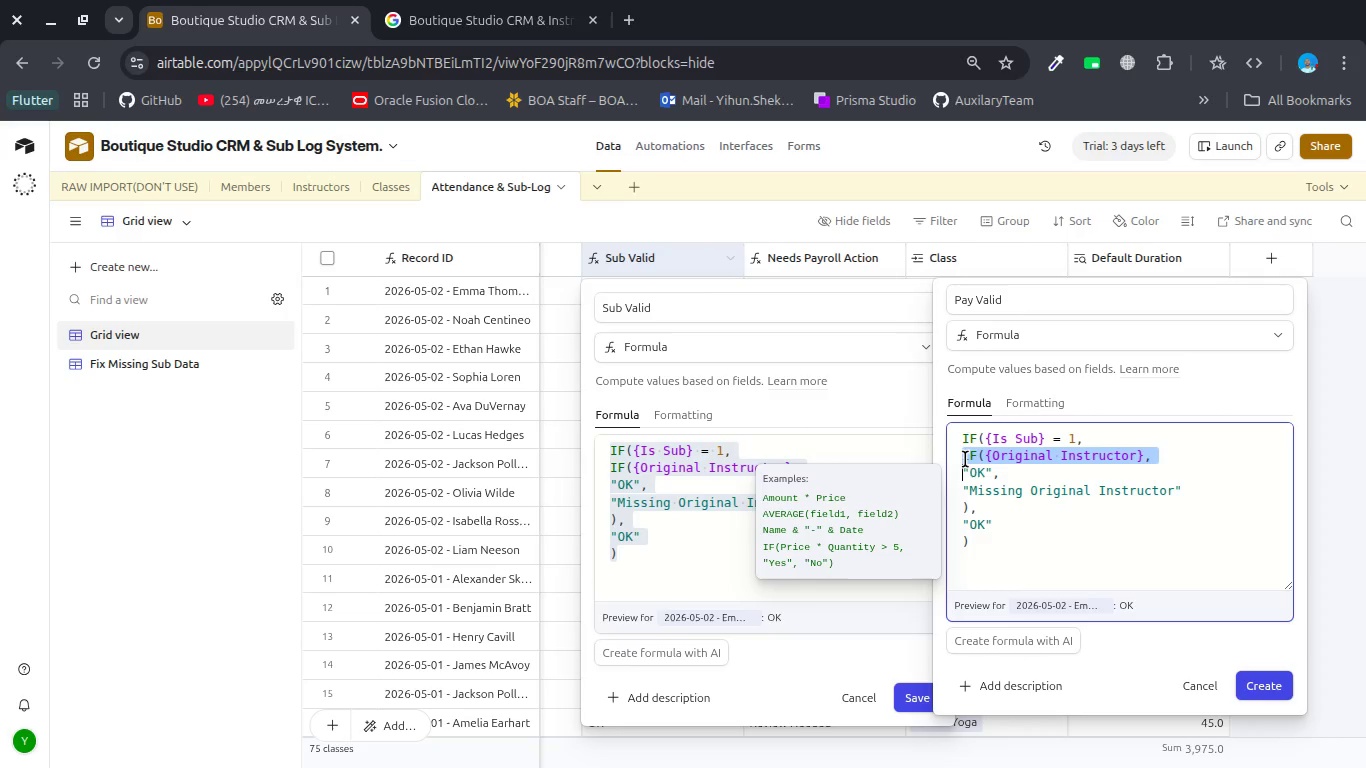 
wait(5.87)
 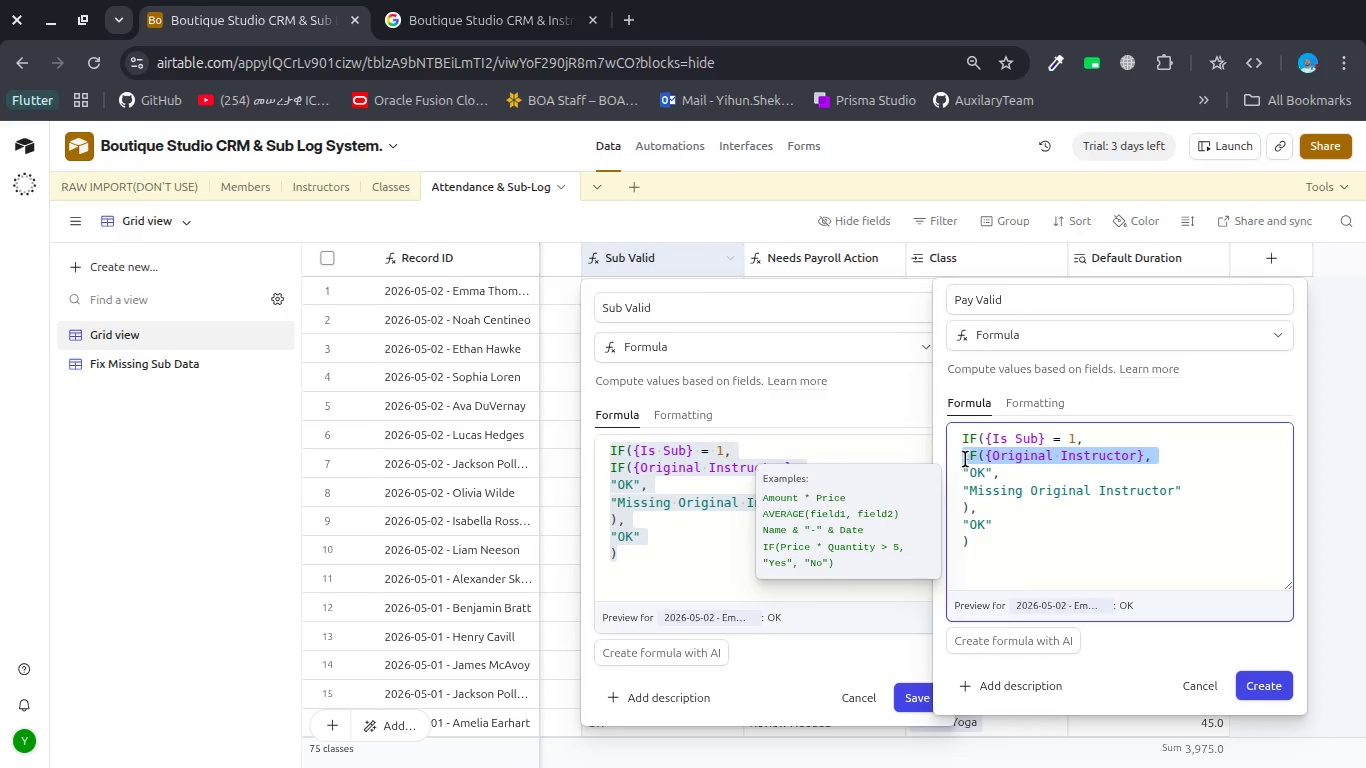 
key(Space)
 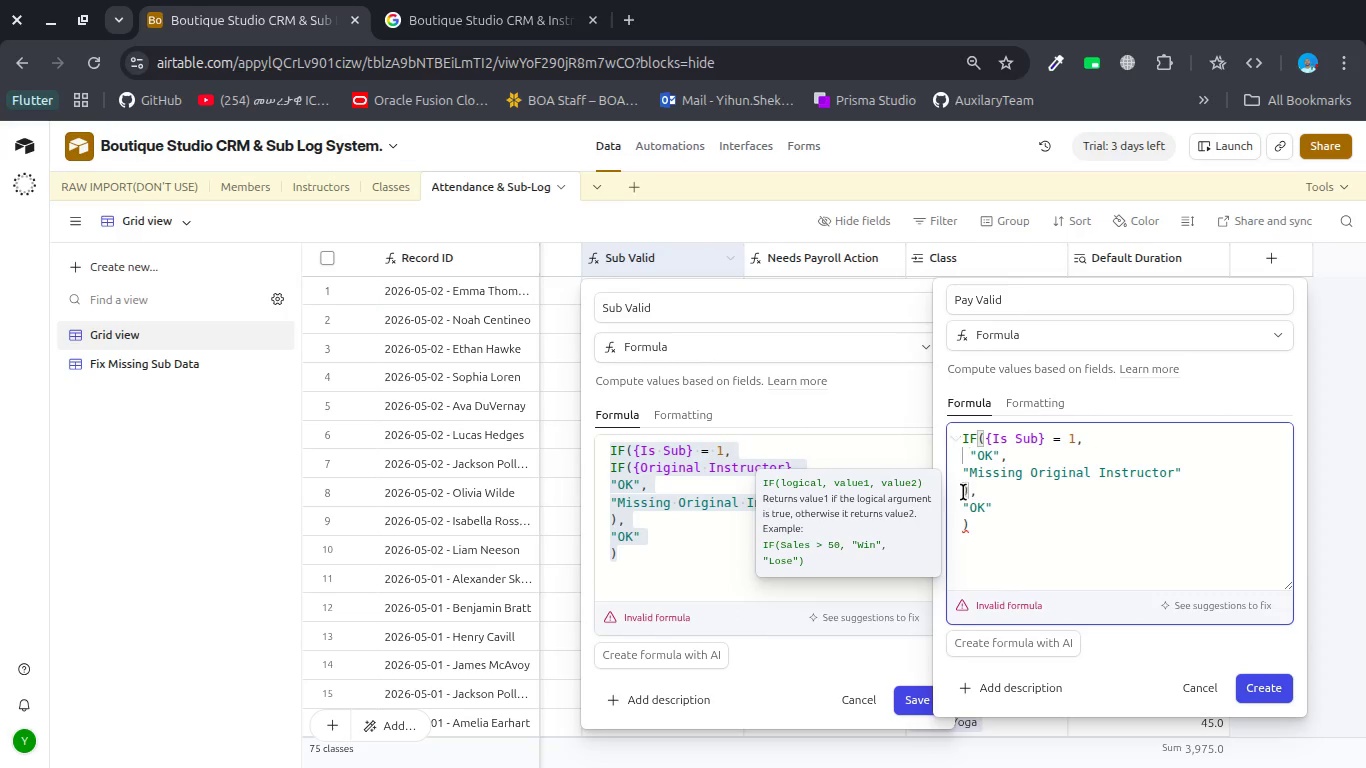 
left_click_drag(start_coordinate=[963, 492], to_coordinate=[1000, 507])
 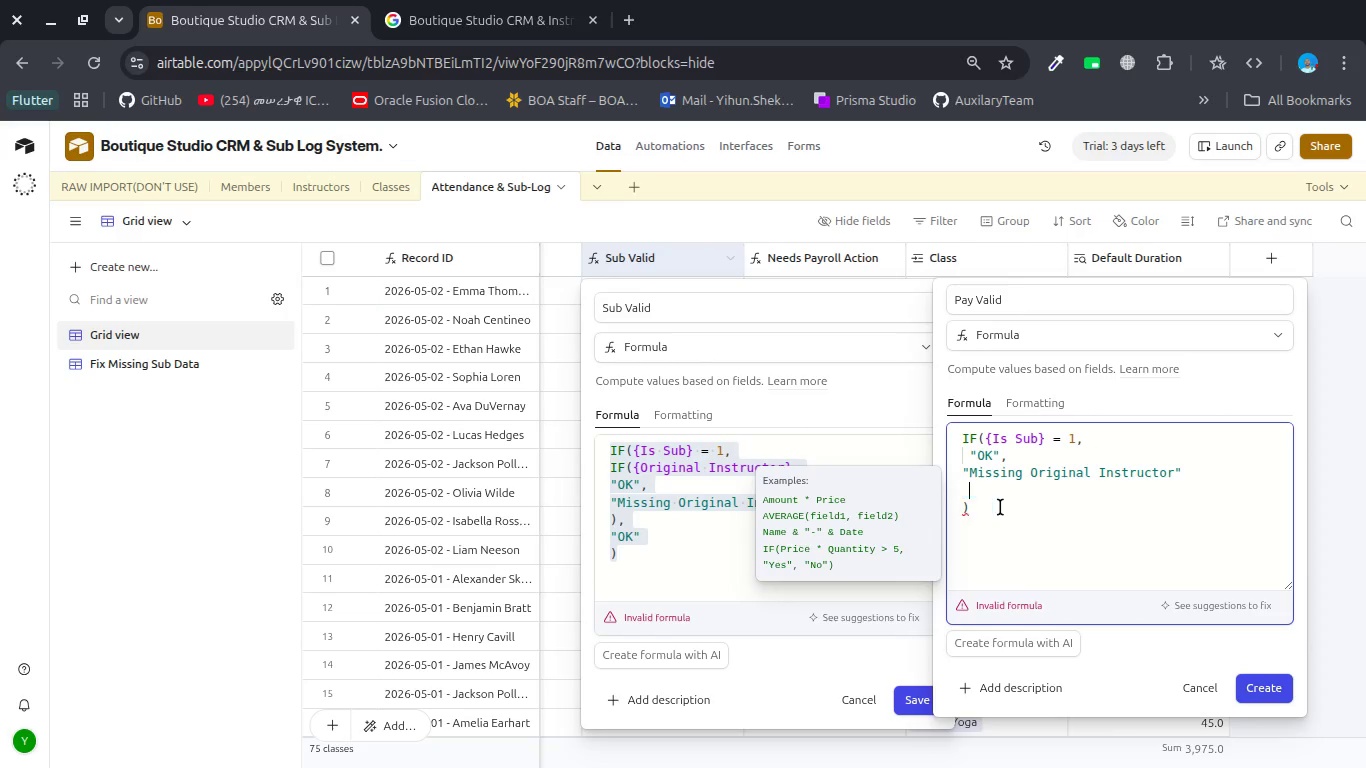 
key(Space)
 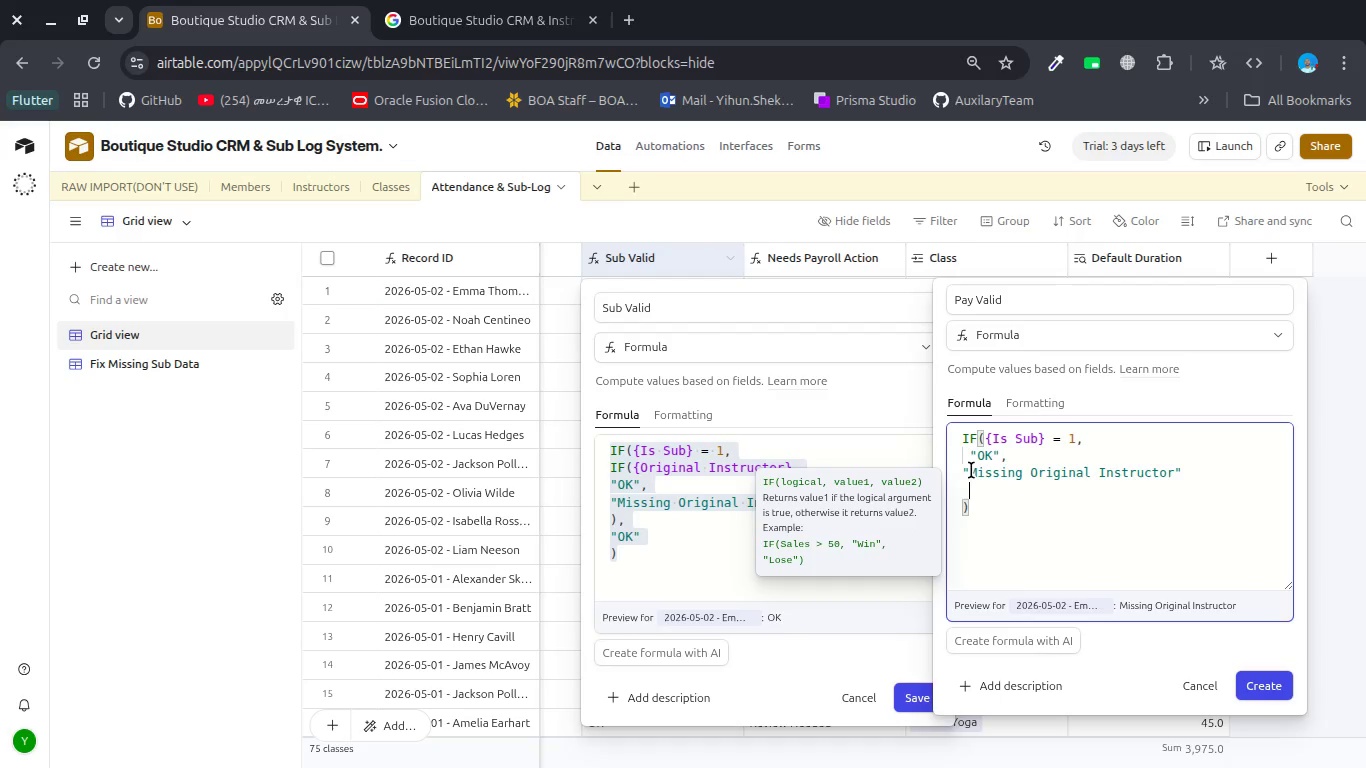 
left_click_drag(start_coordinate=[971, 470], to_coordinate=[1164, 470])
 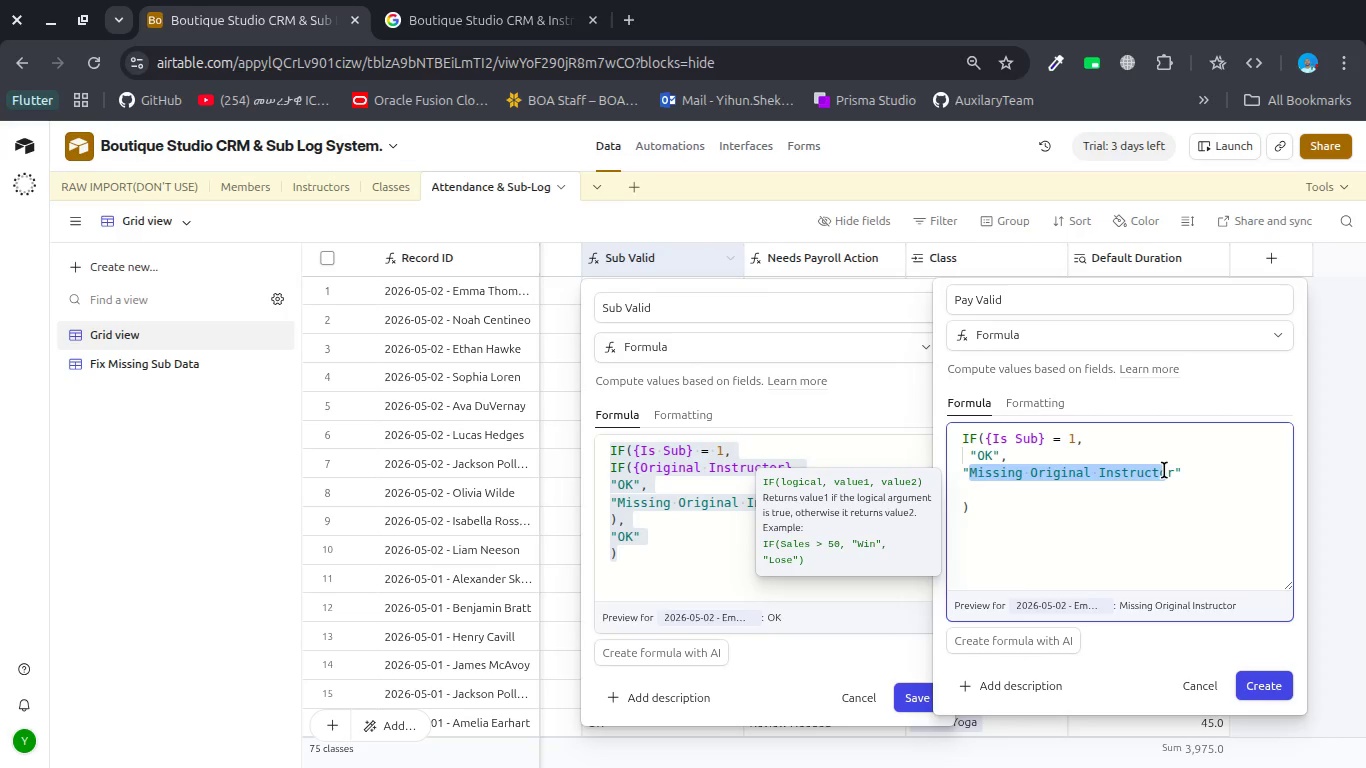 
key(Control+X)
 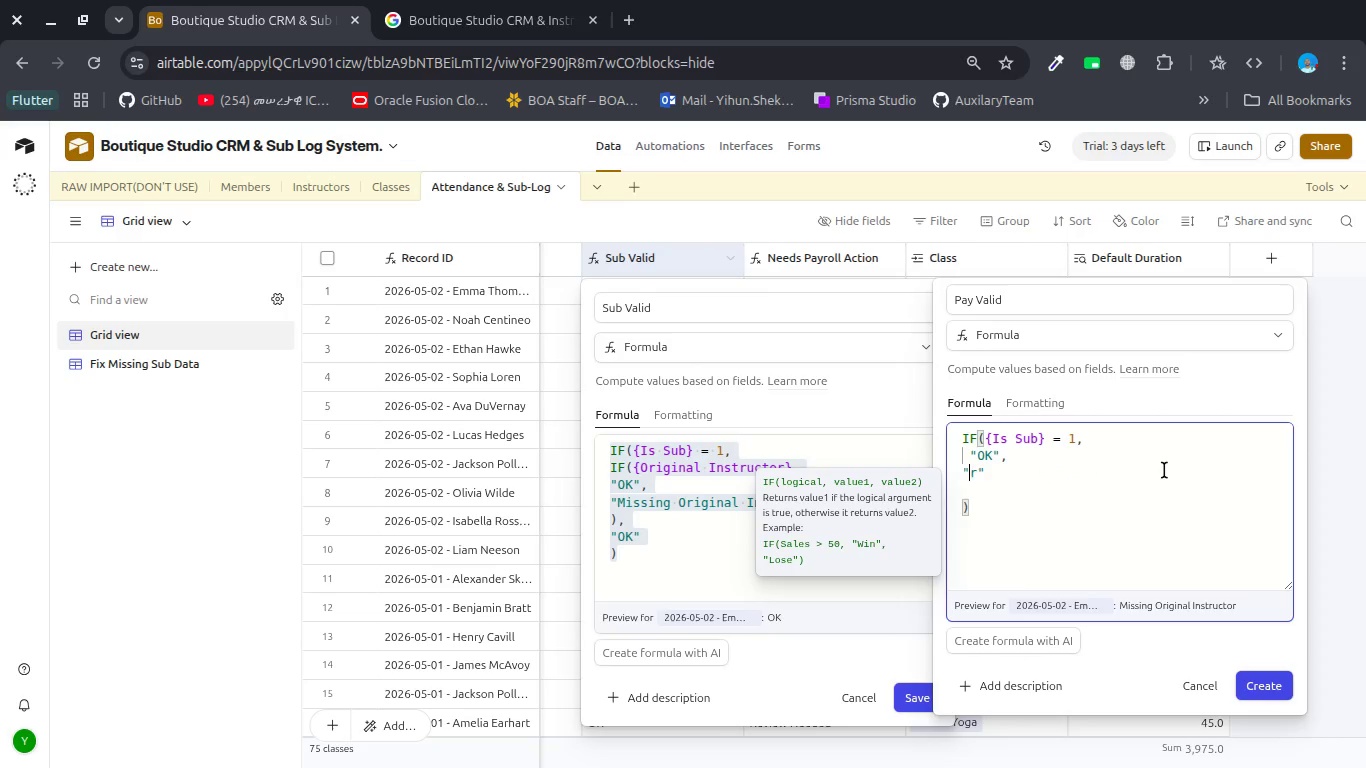 
key(Control+X)
 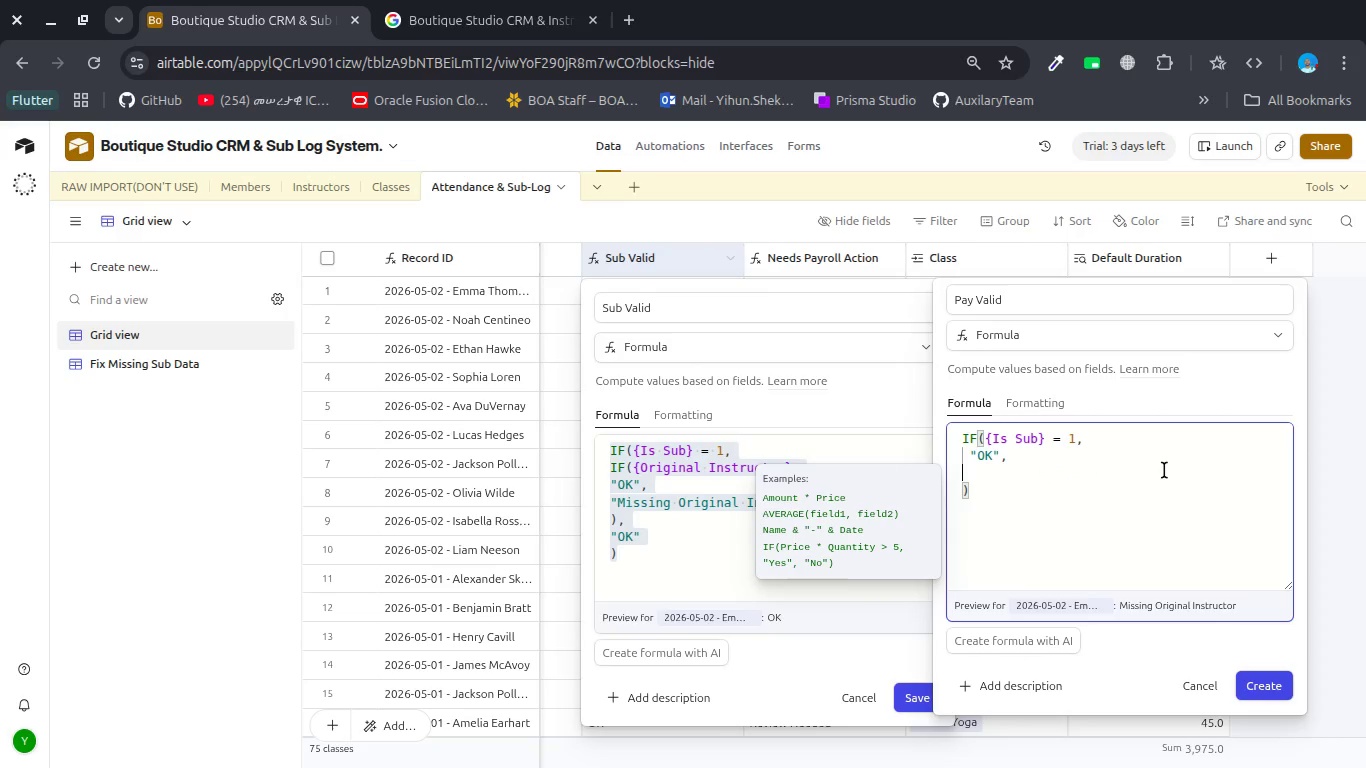 
key(Control+X)
 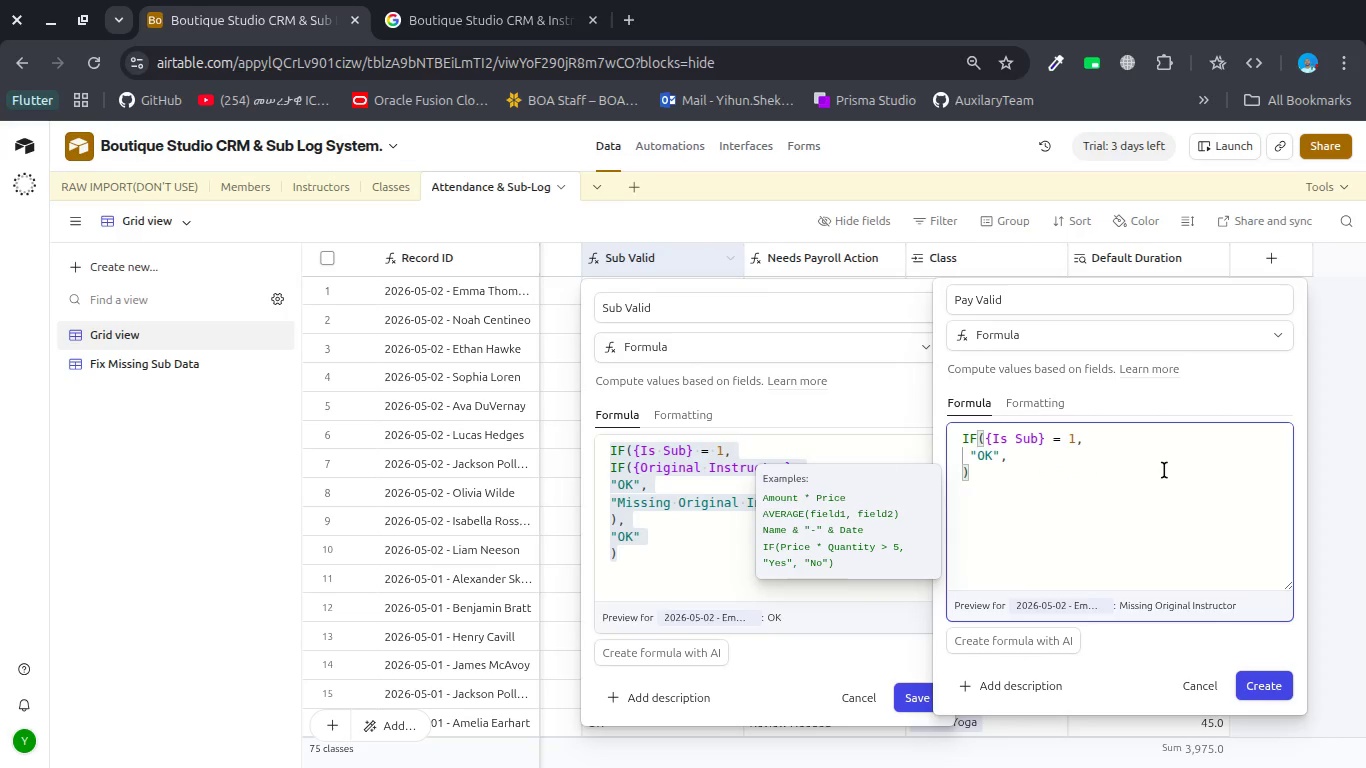 
key(Control+Z)
 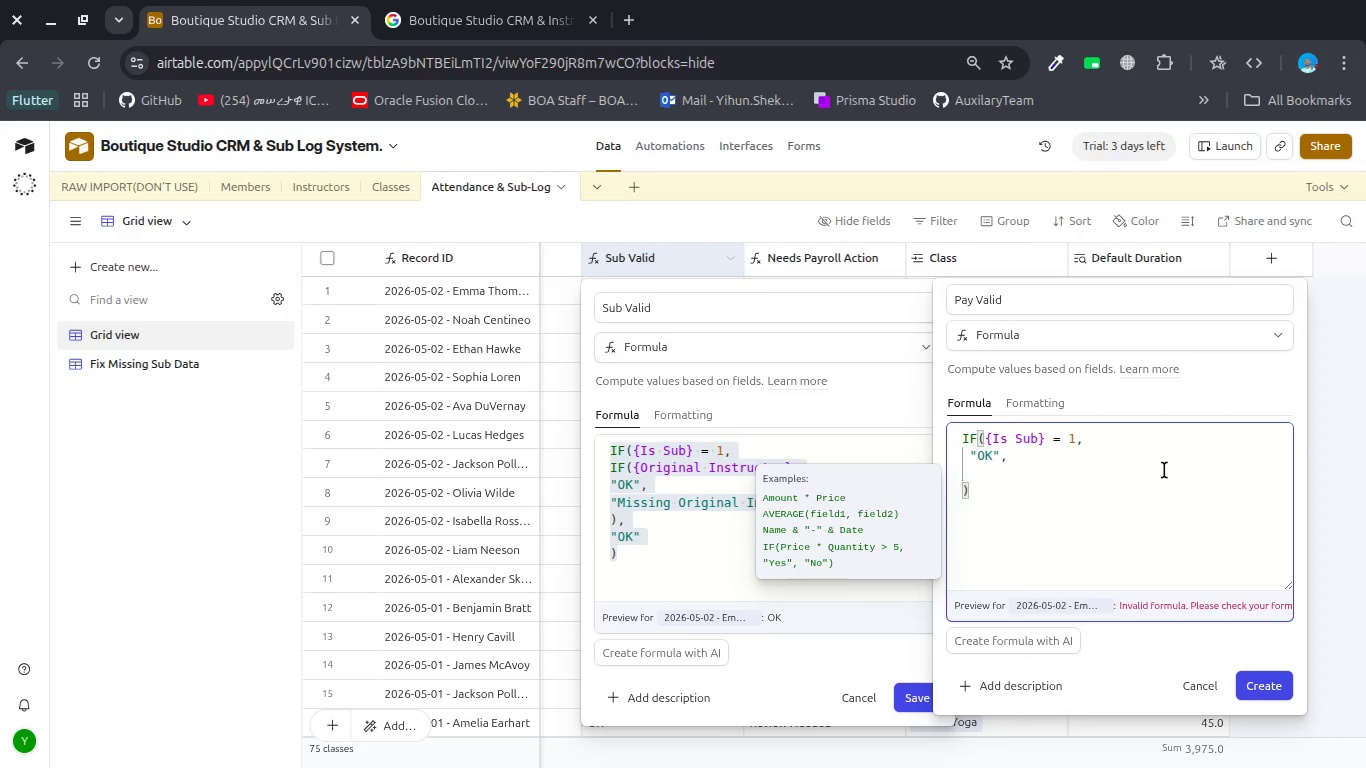 
key(Control+Z)
 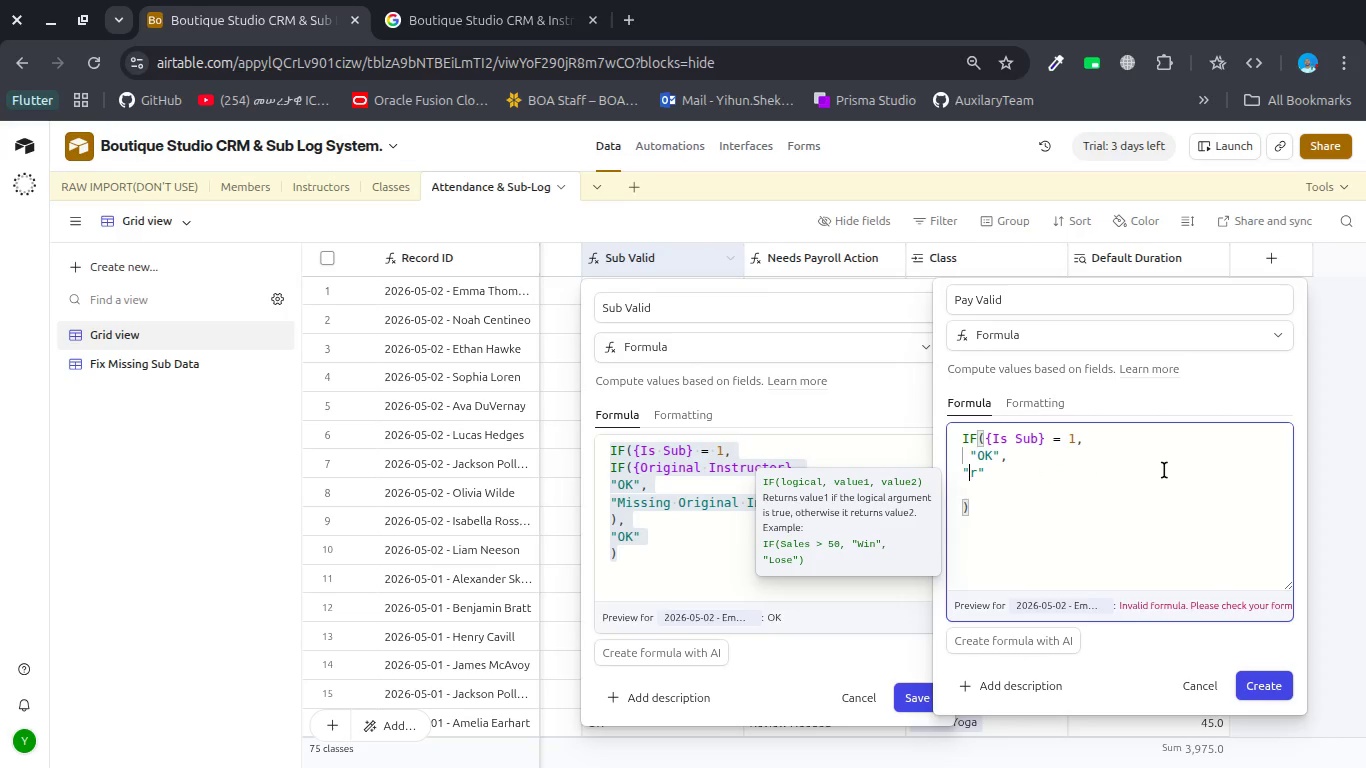 
key(Control+Z)
 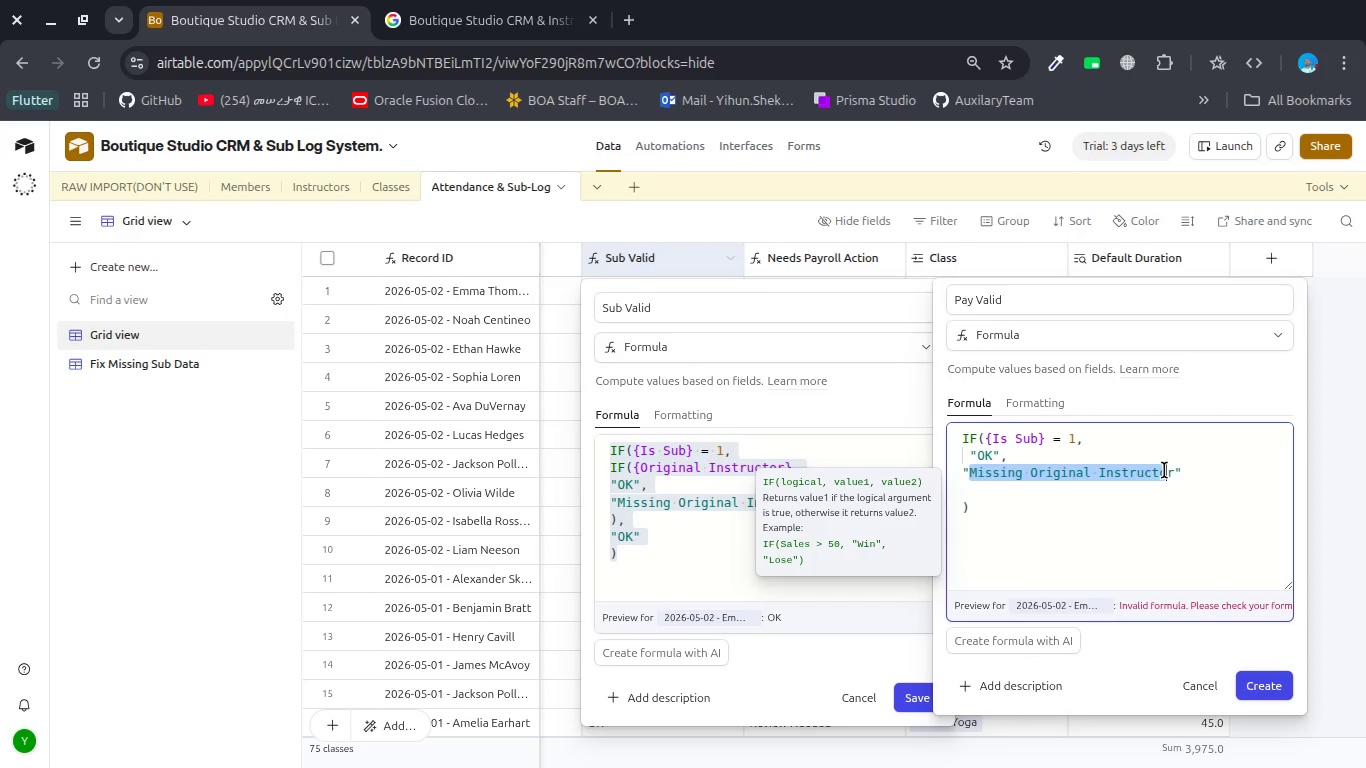 
key(Control+Z)
 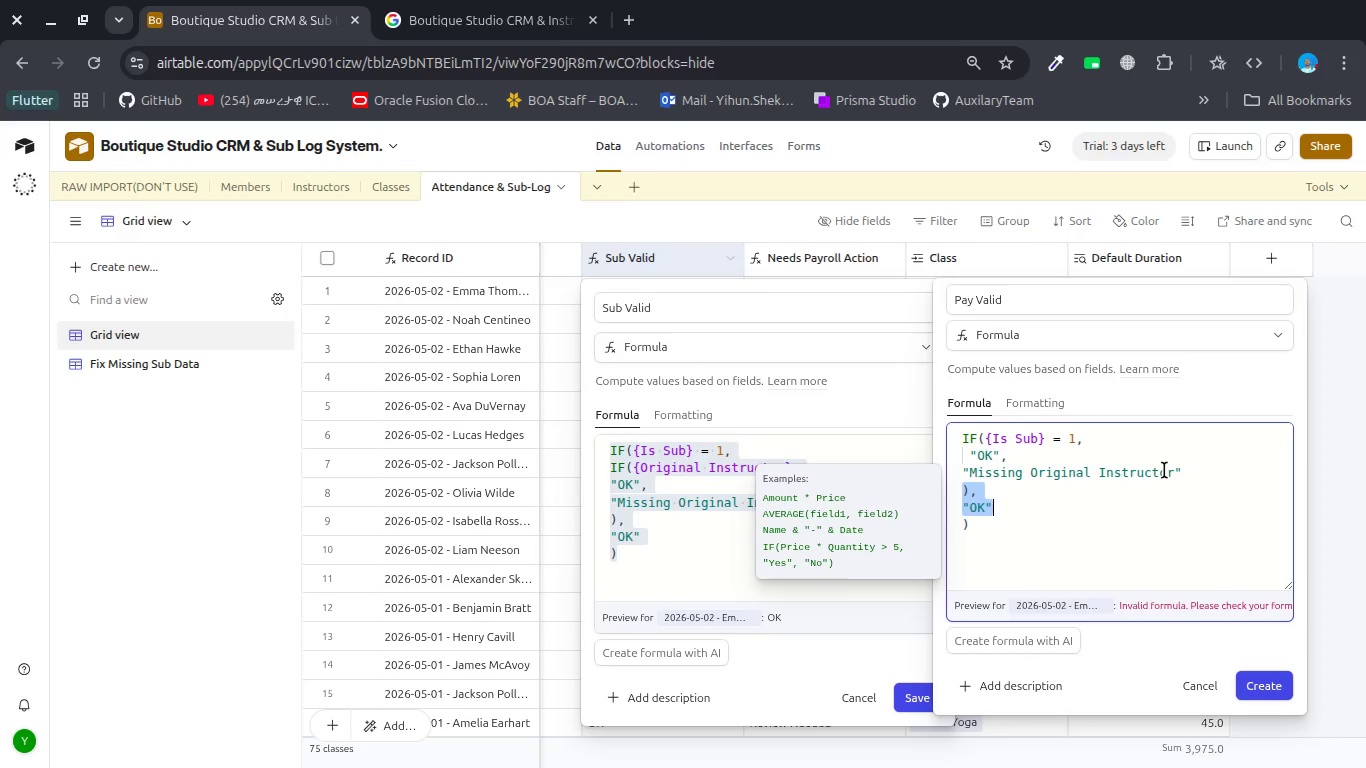 
key(Control+Z)
 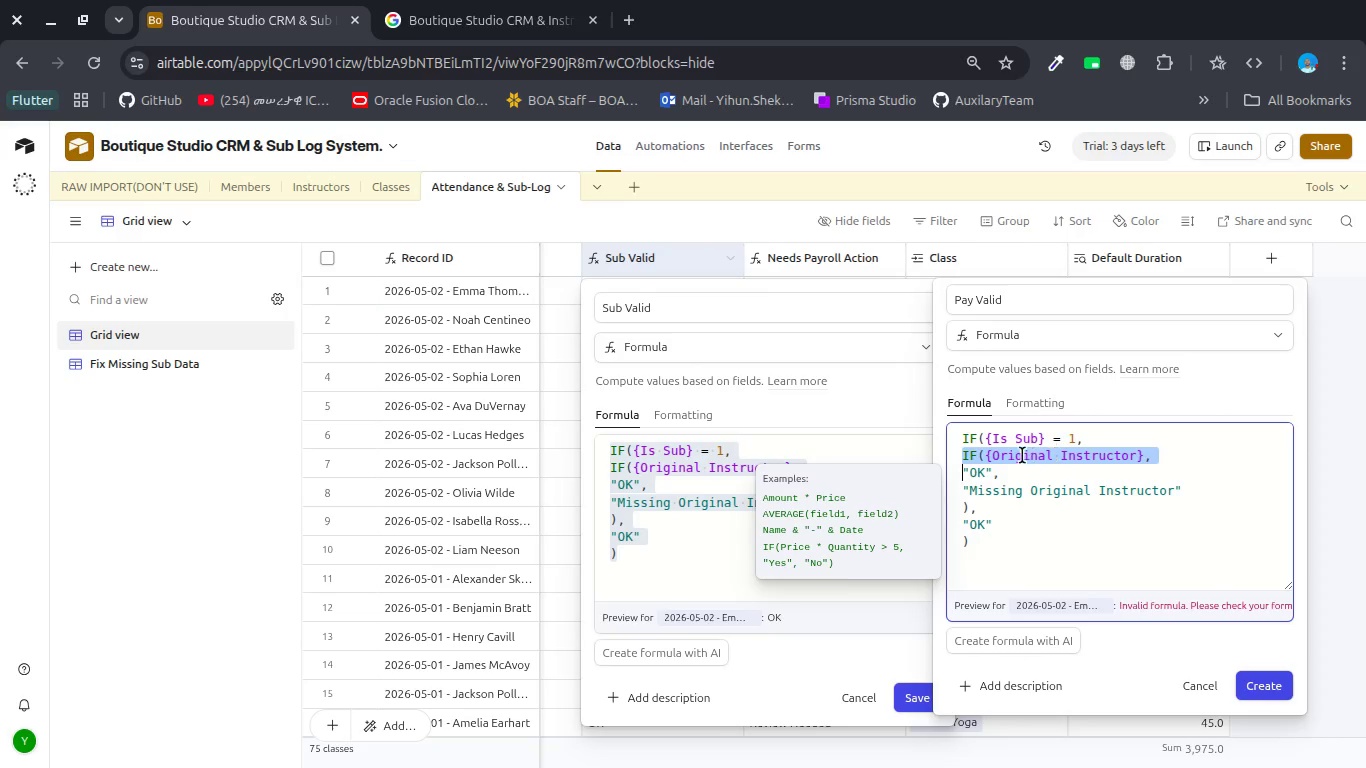 
left_click([1021, 455])
 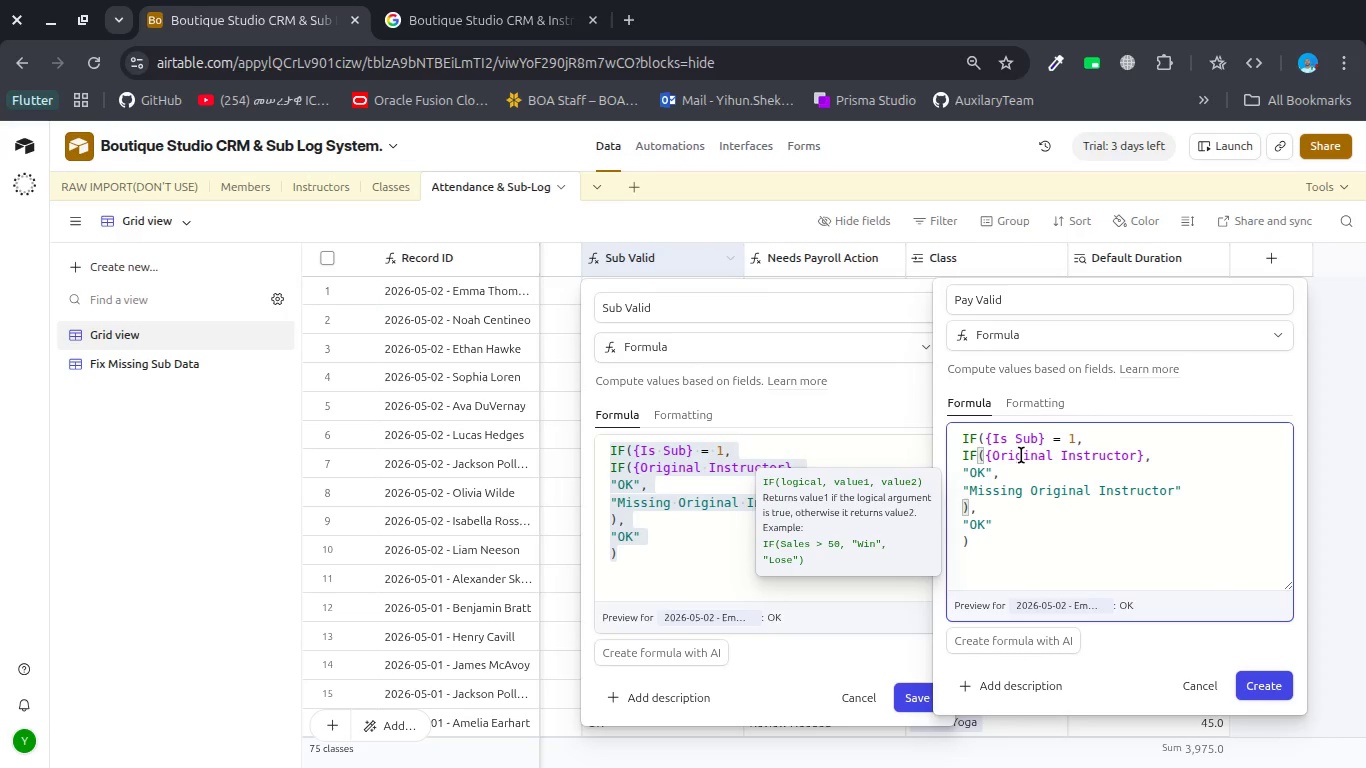 
double_click([1021, 455])
 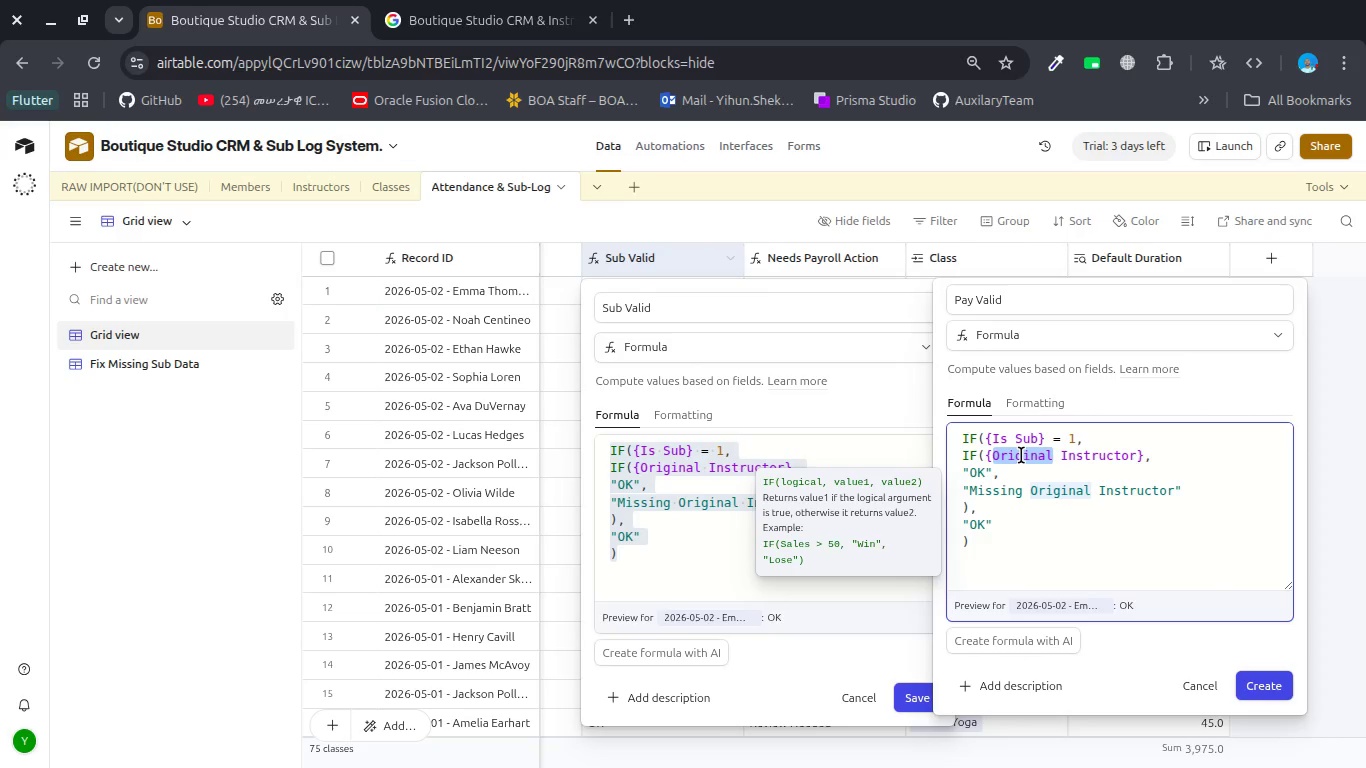 
key(Control+Delete)
 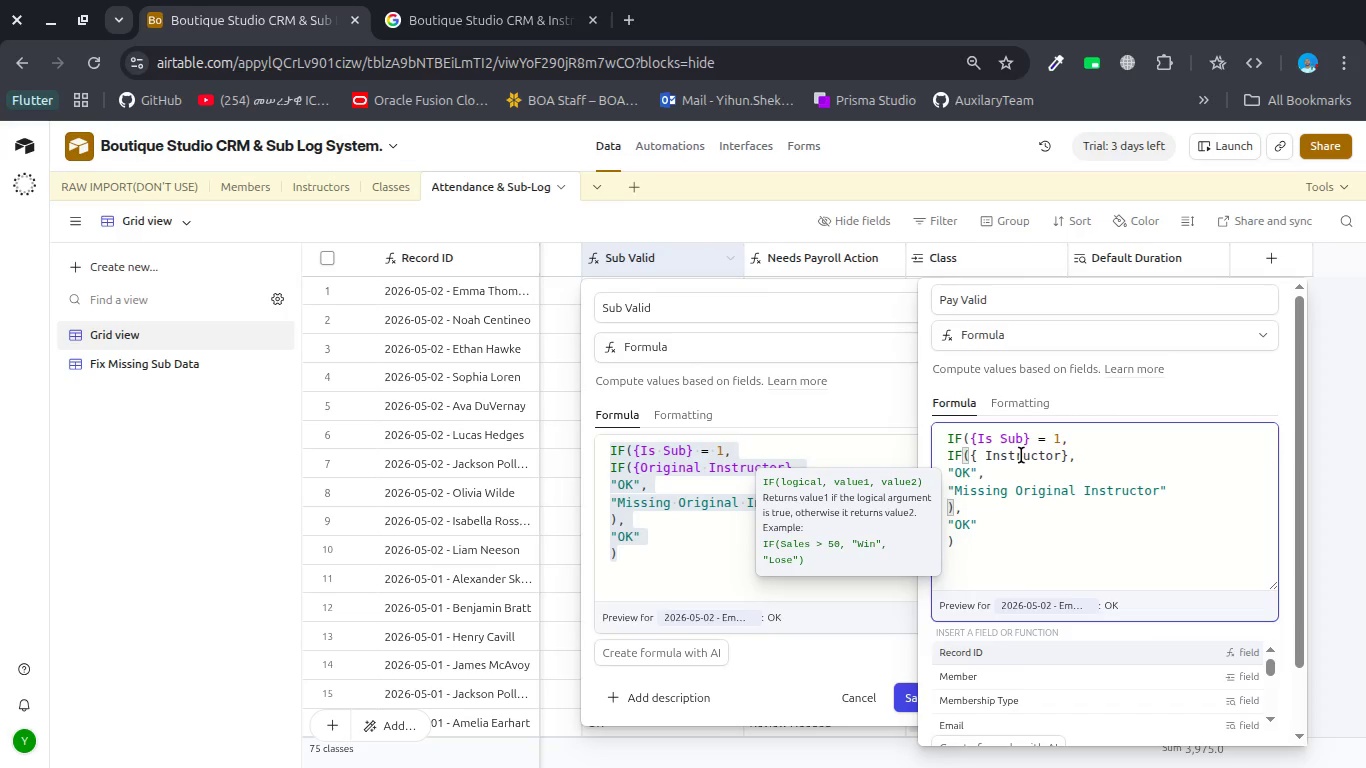 
key(Control+Delete)
 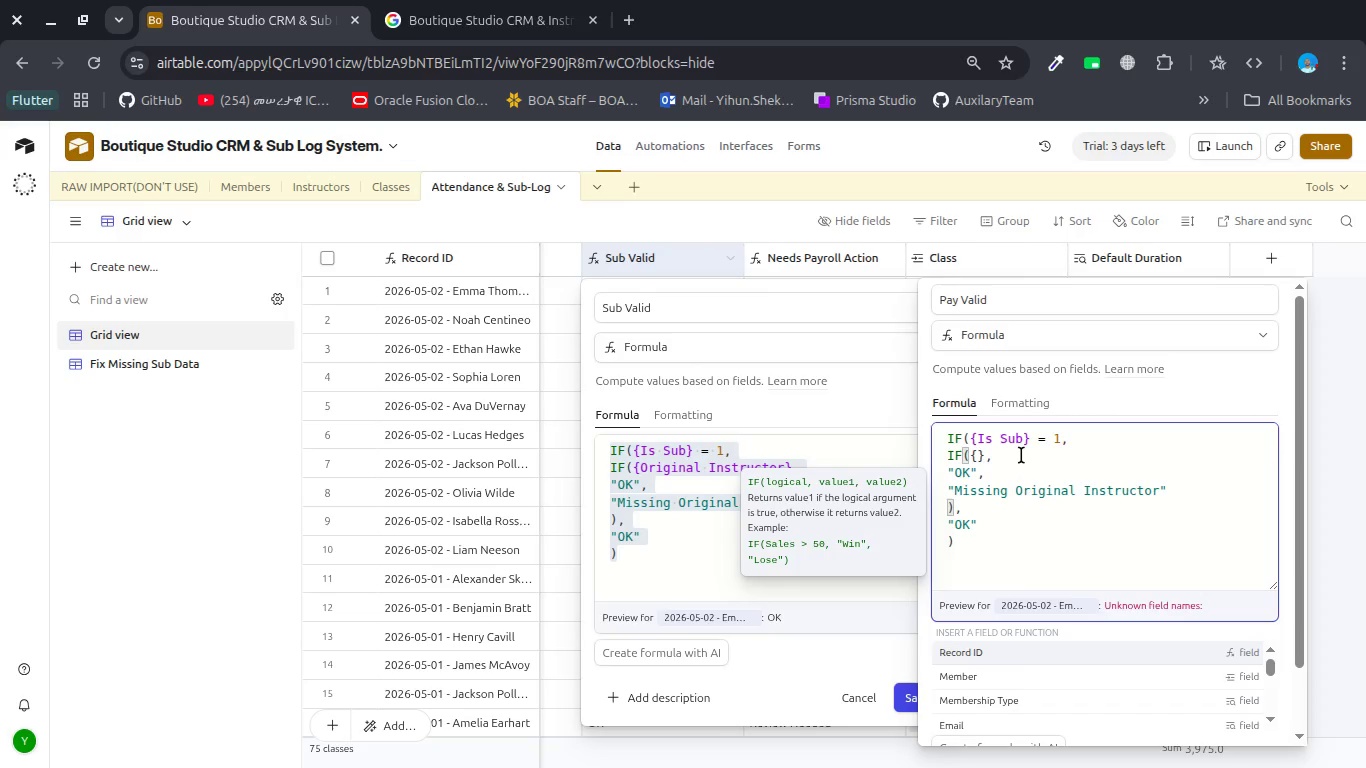 
type(Pay)
 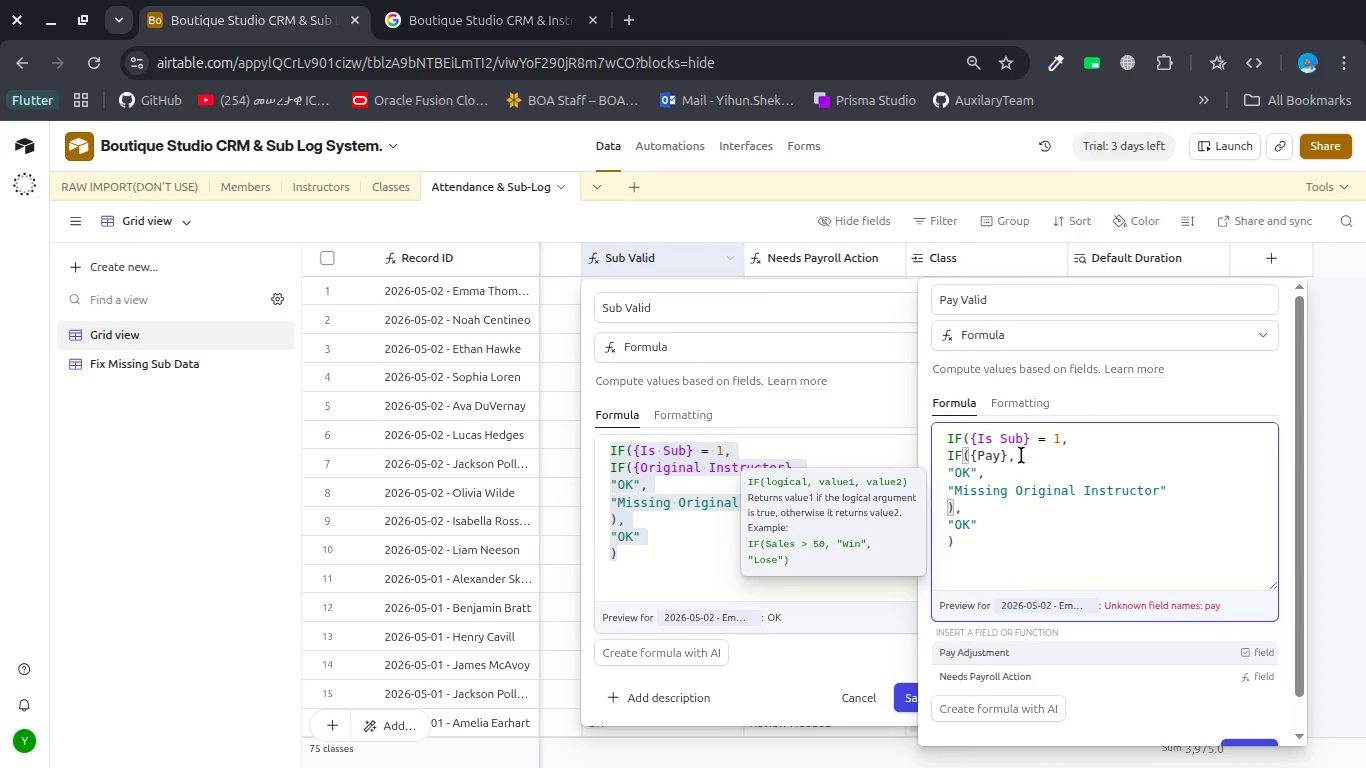 
key(Enter)
 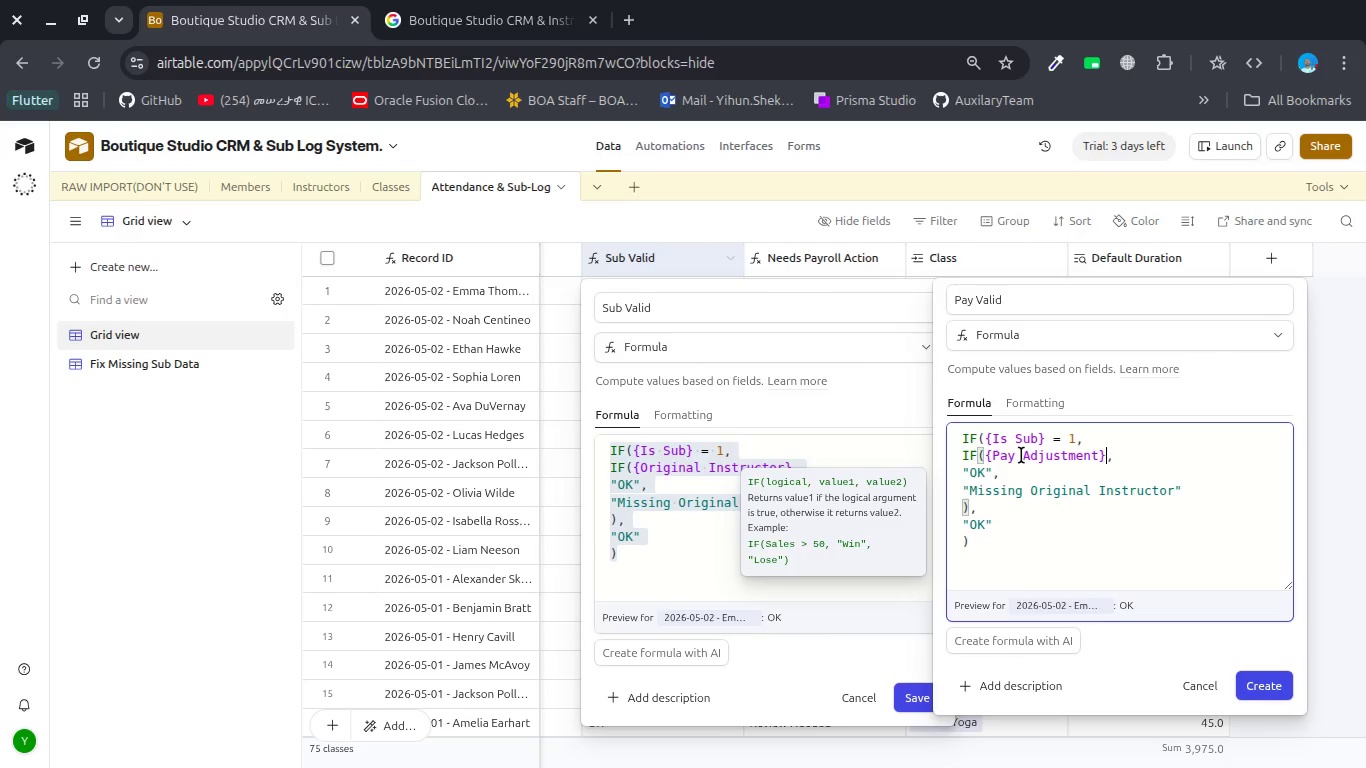 
key(Equal)
 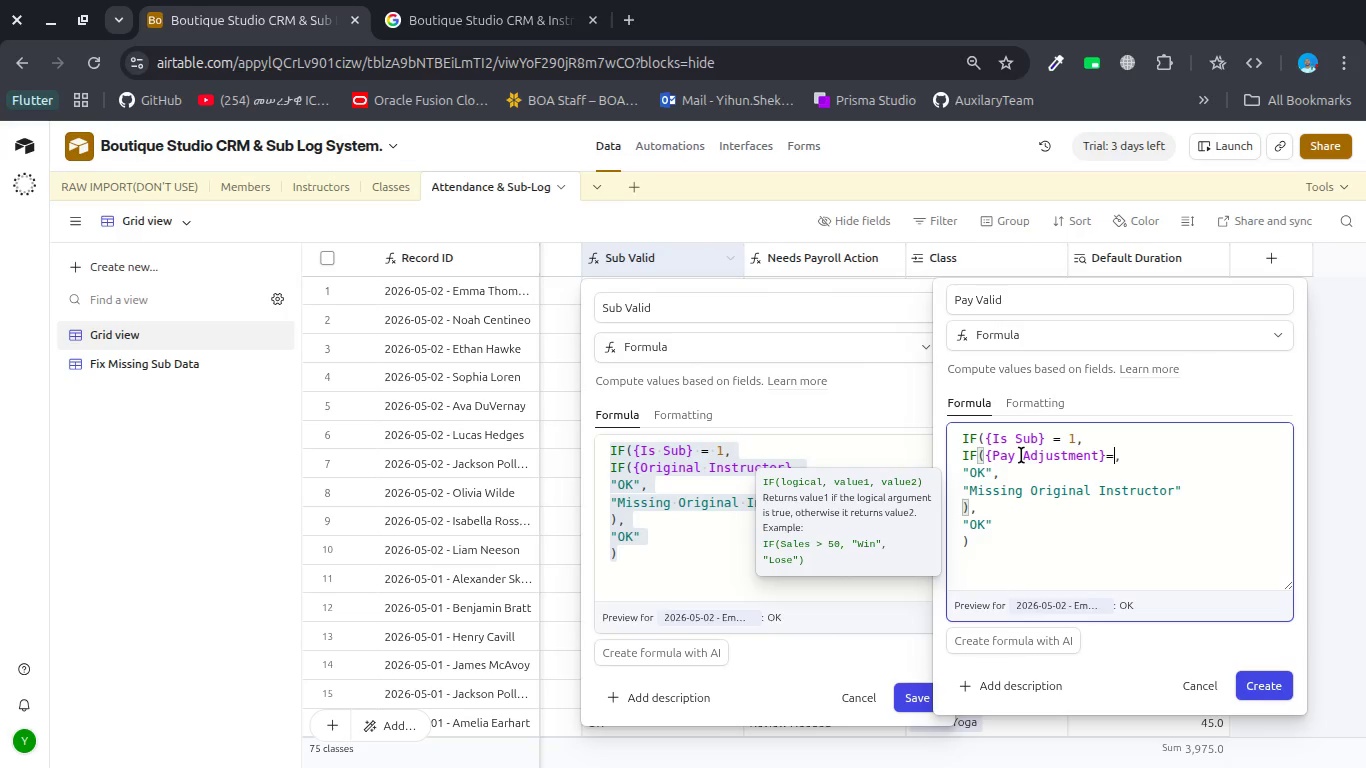 
key(1)
 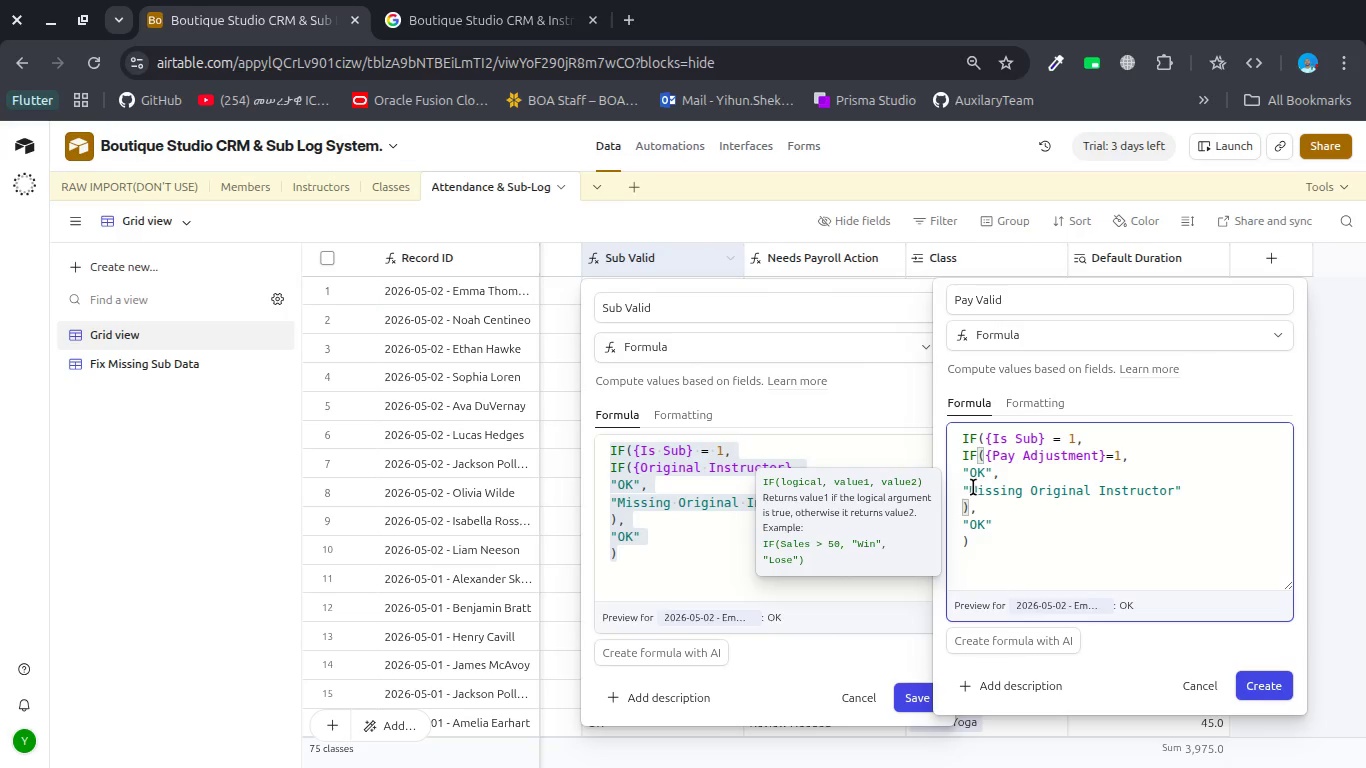 
wait(6.49)
 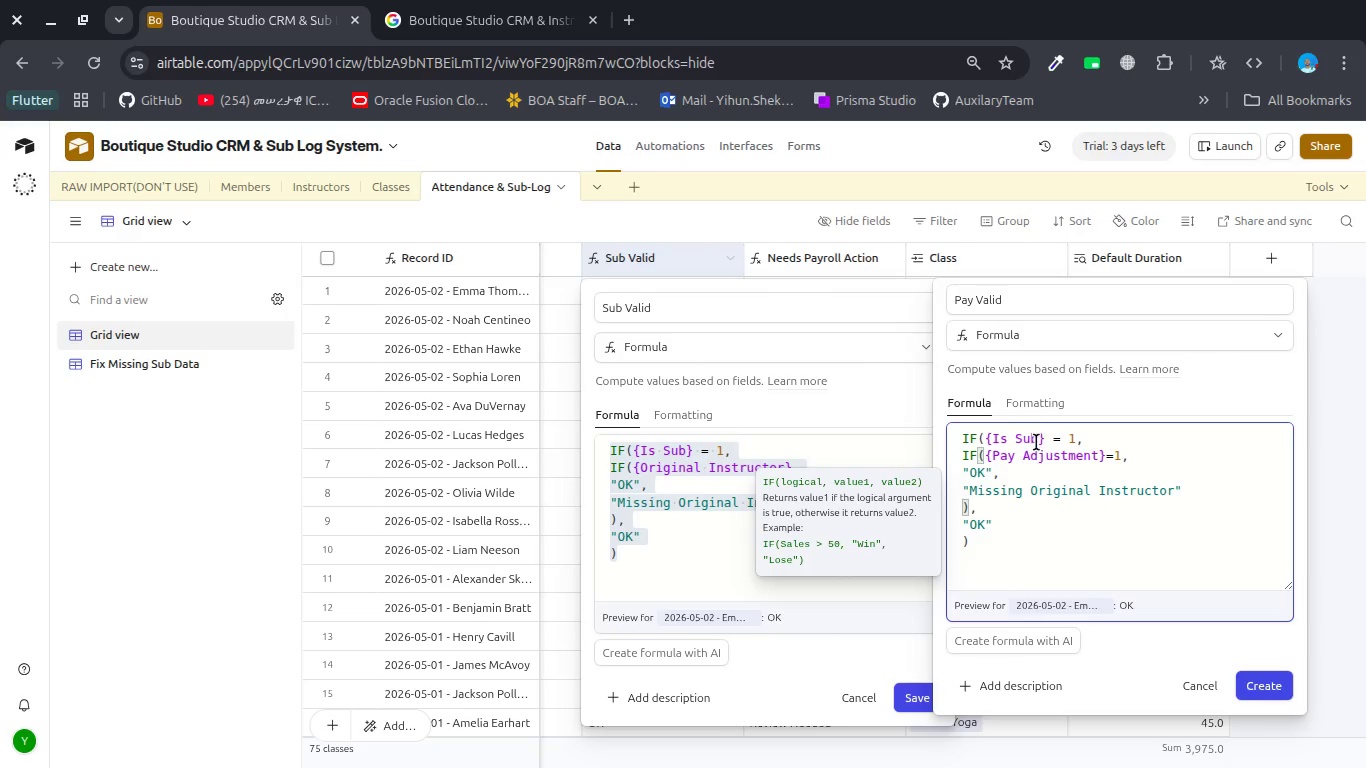 
left_click_drag(start_coordinate=[970, 487], to_coordinate=[1177, 490])
 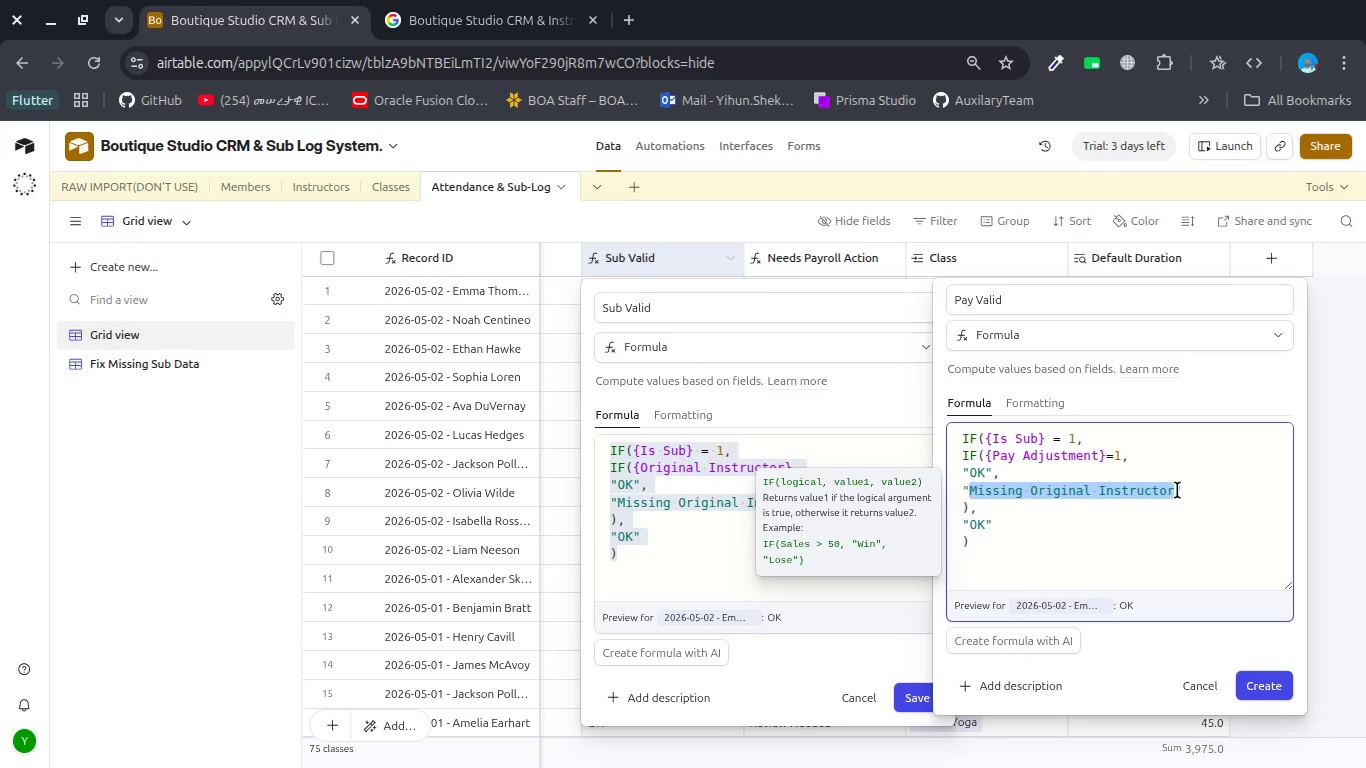 
wait(7.47)
 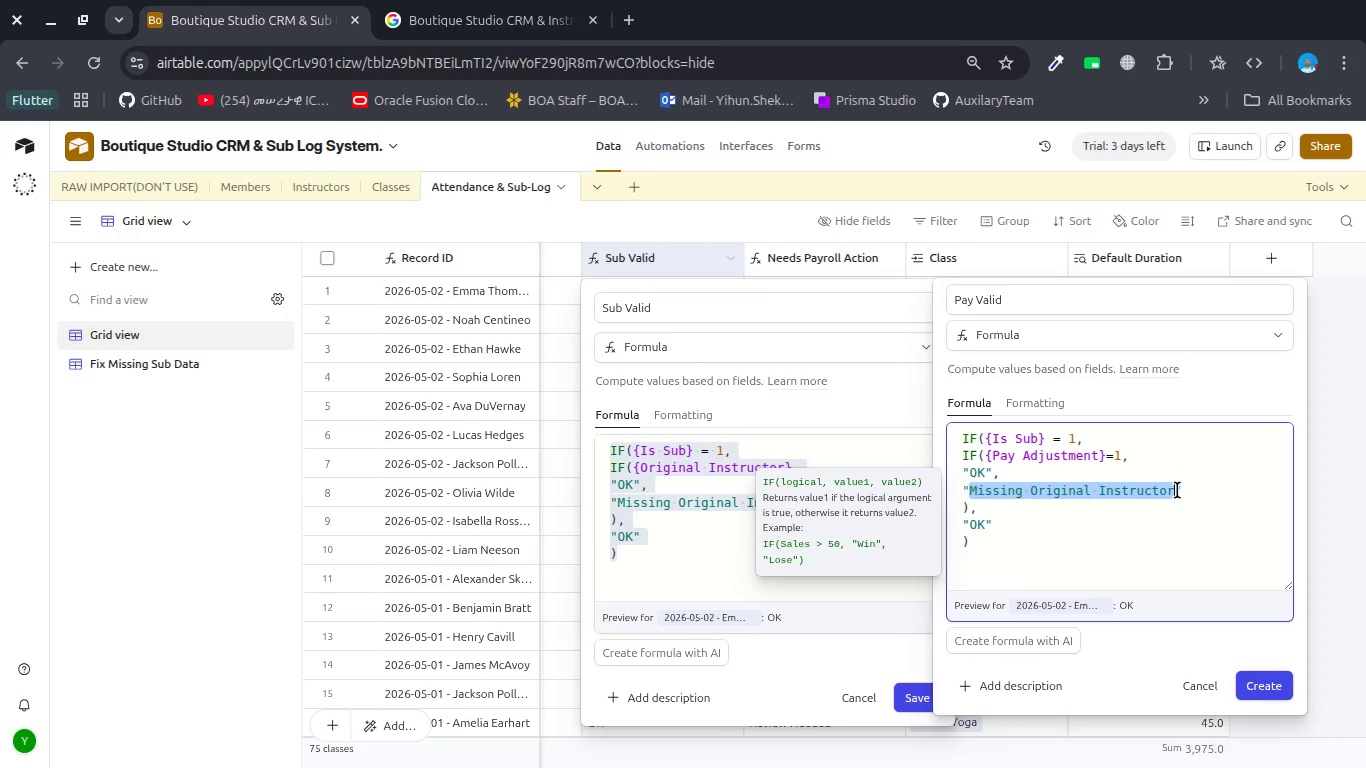 
type(Suba)
key(Backspace)
type(stitute is un)
key(Backspace)
key(Backspace)
type(UNn)
key(Backspace)
type(c)
key(Backspace)
key(Backspace)
type(nchecked)
 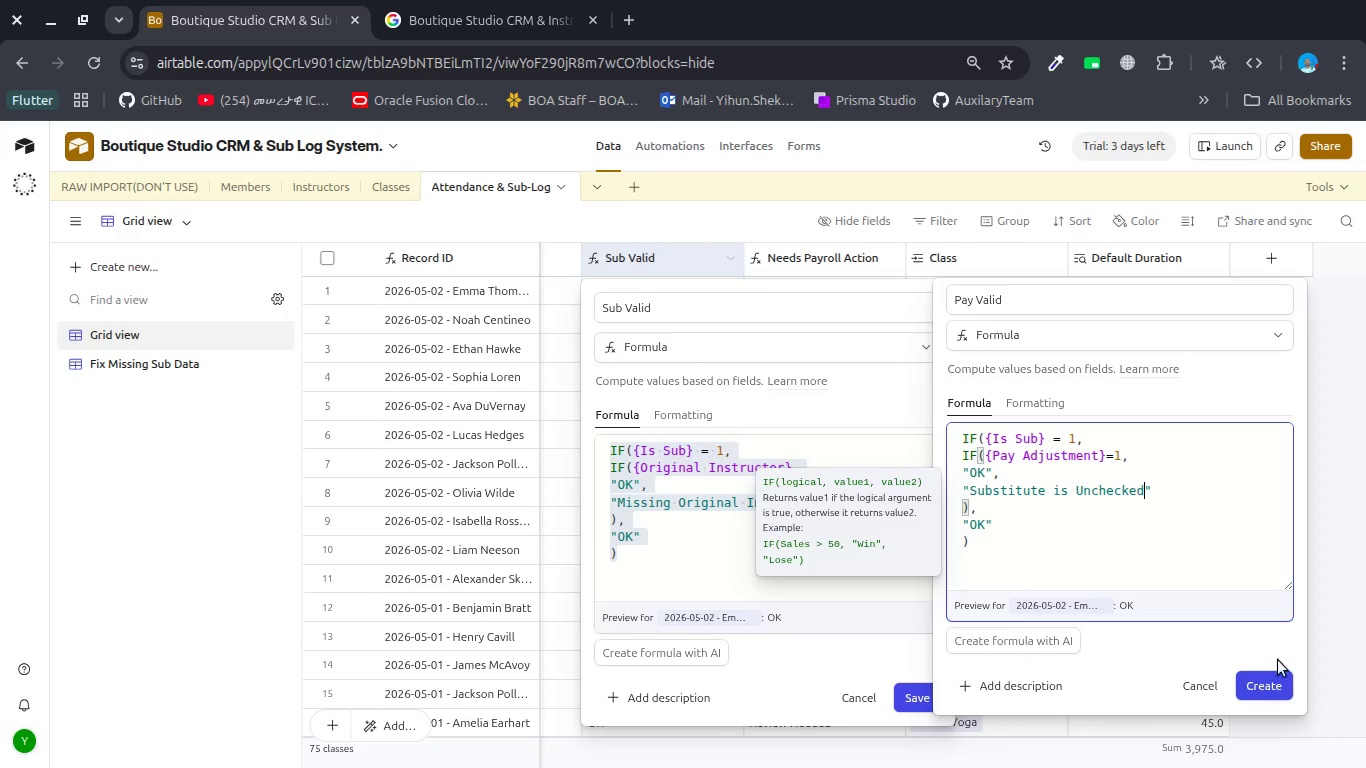 
left_click([1273, 683])
 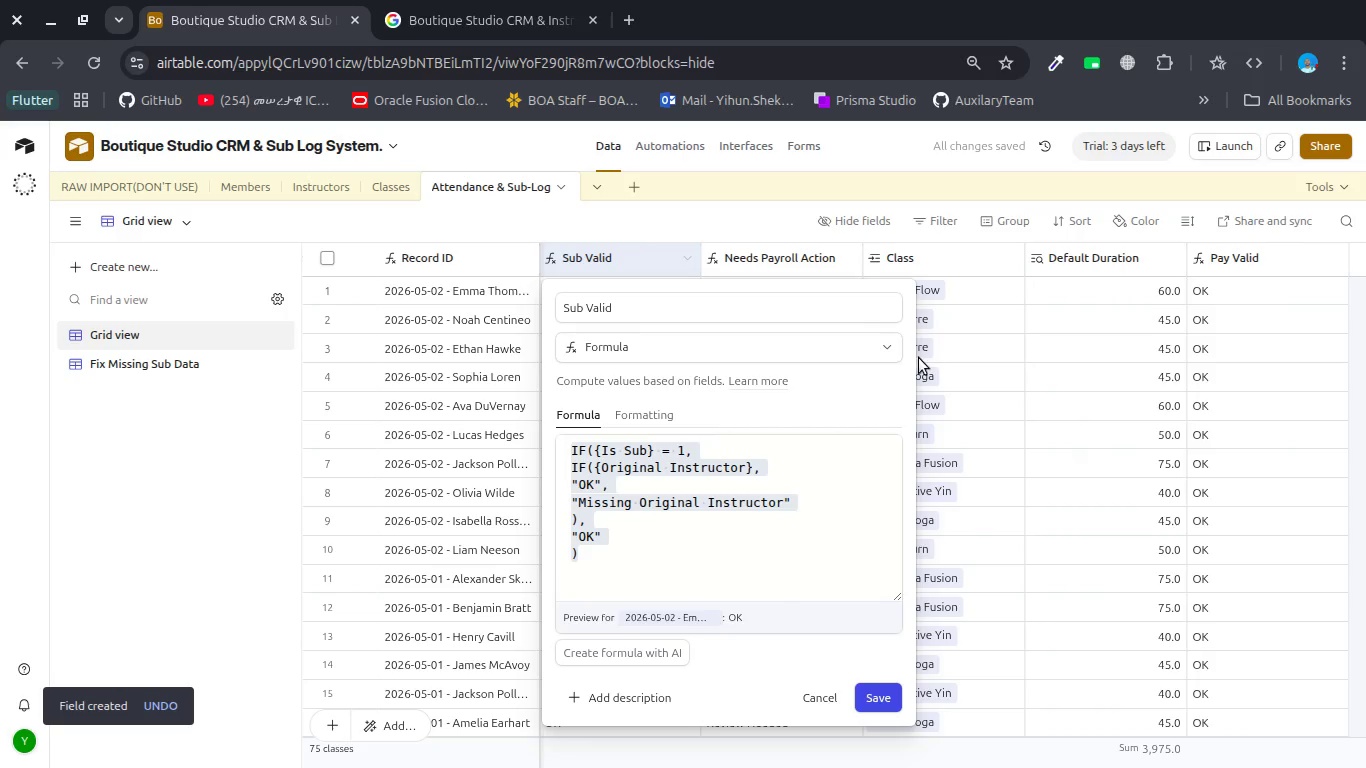 
left_click([1029, 372])
 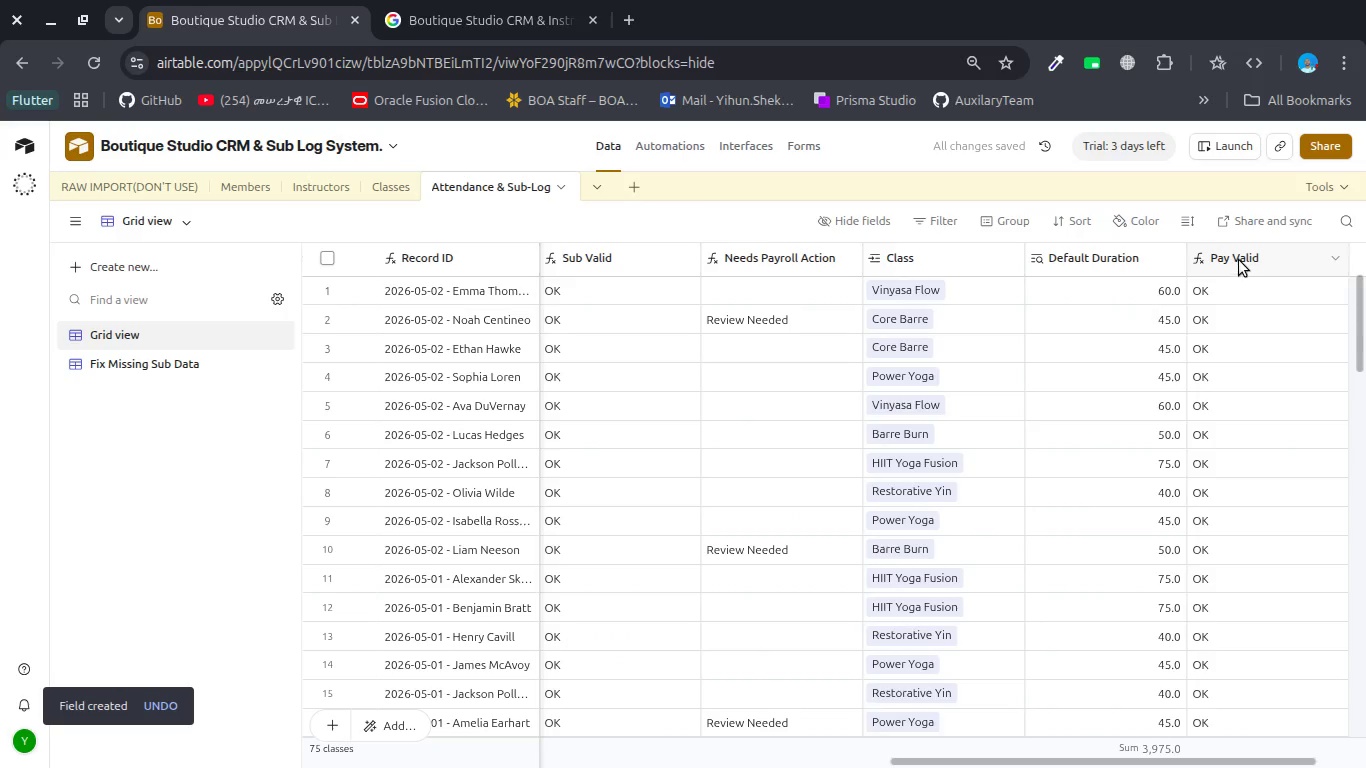 
left_click_drag(start_coordinate=[1241, 258], to_coordinate=[744, 246])
 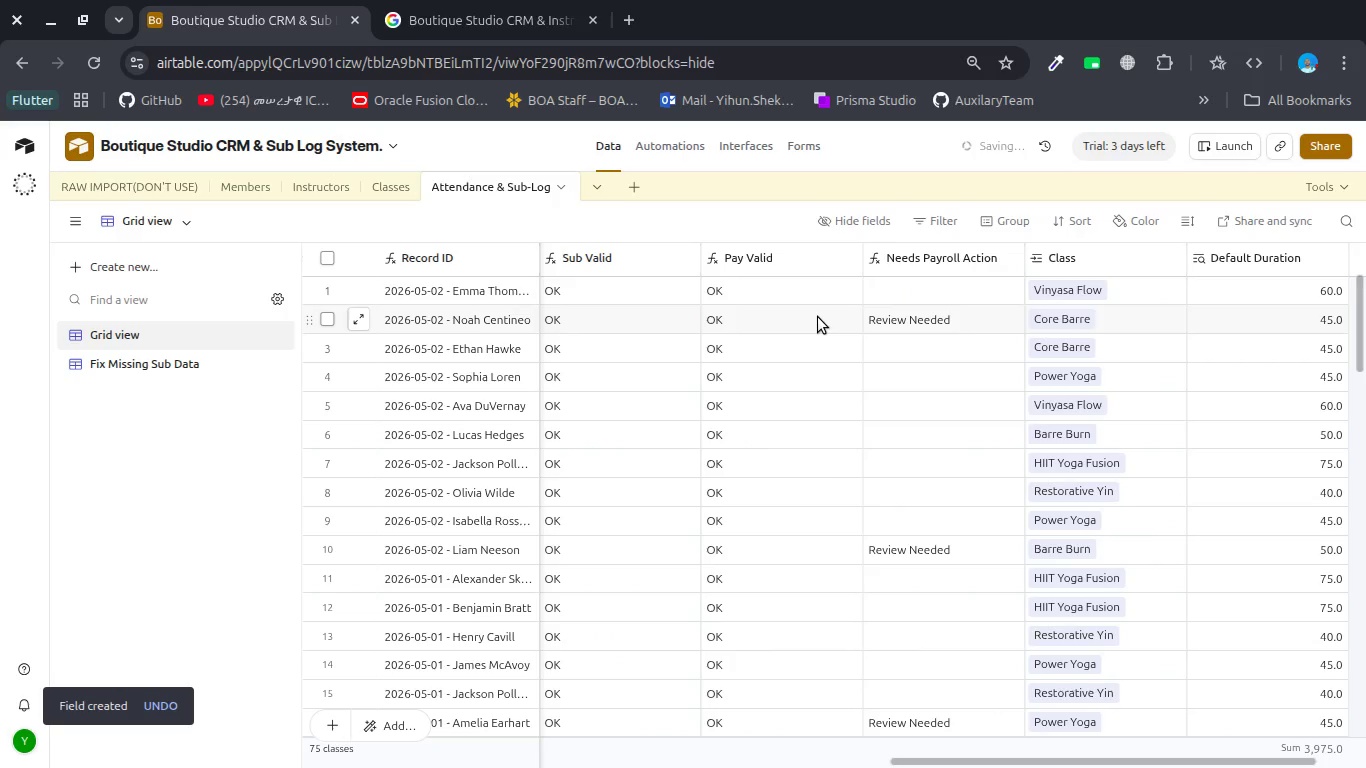 
scroll: coordinate [818, 317], scroll_direction: up, amount: 13.0
 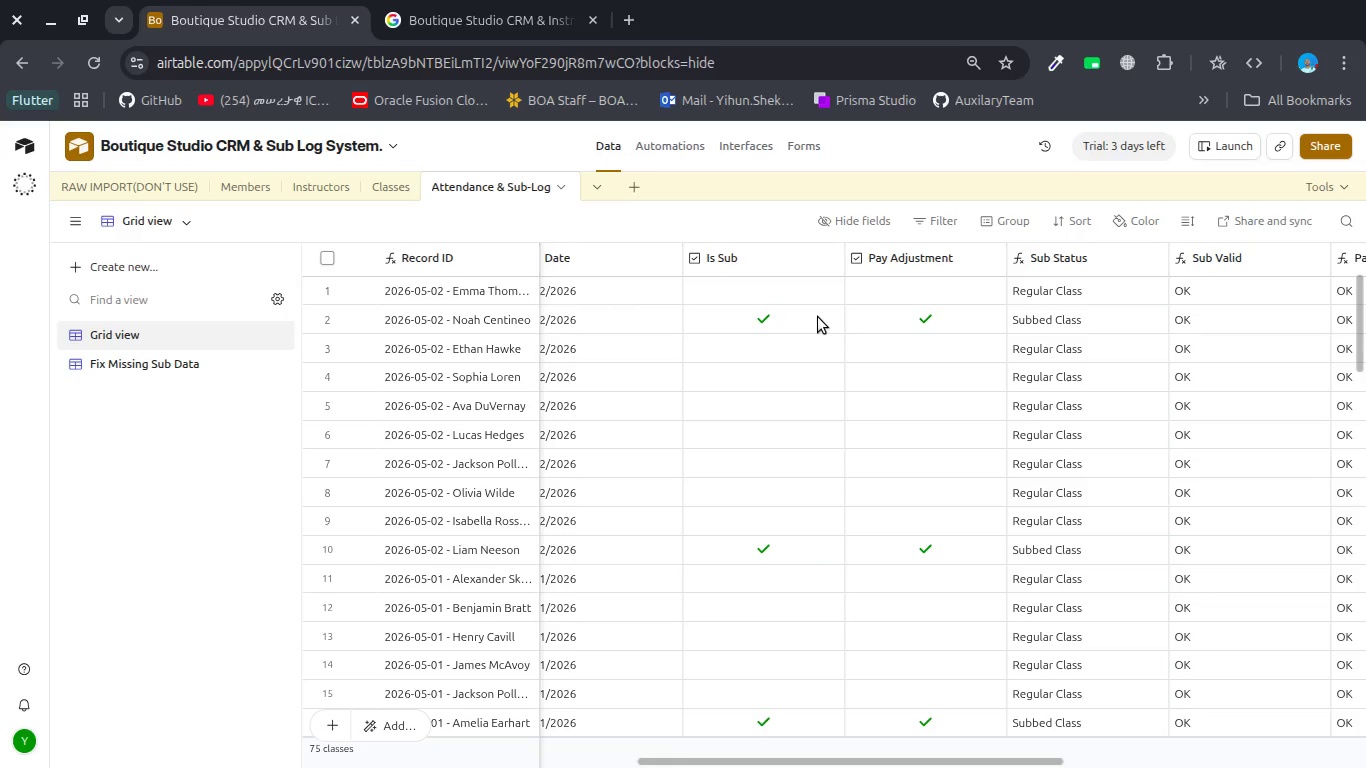 
wait(22.93)
 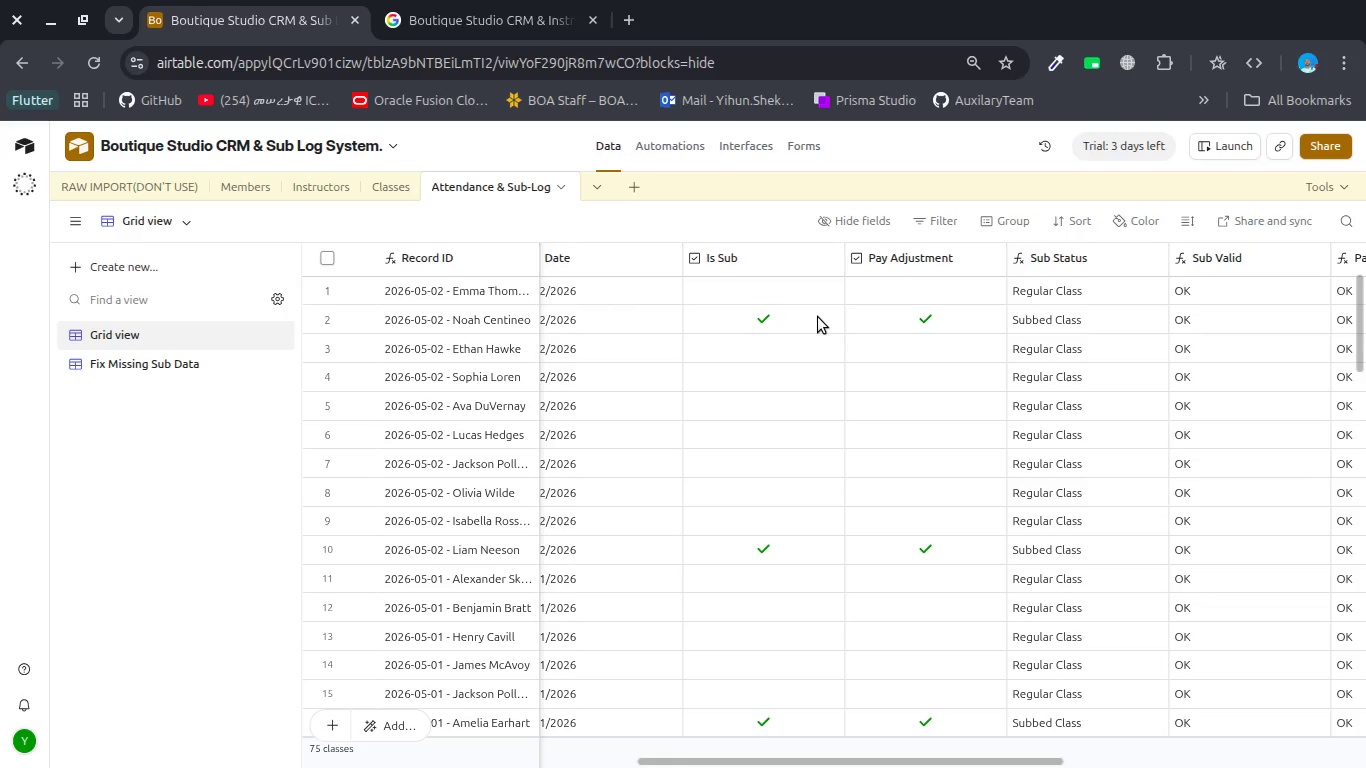 
left_click([299, 192])
 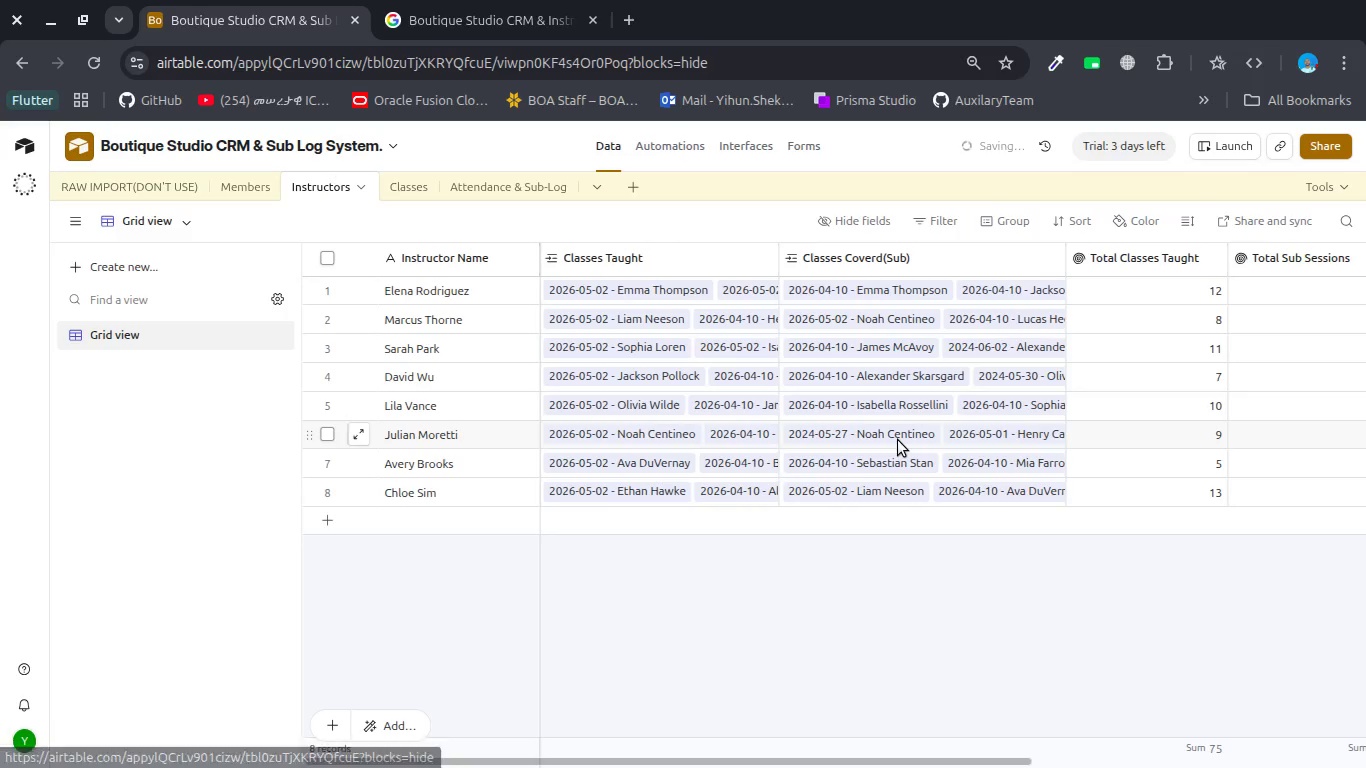 
scroll: coordinate [898, 440], scroll_direction: down, amount: 4.0
 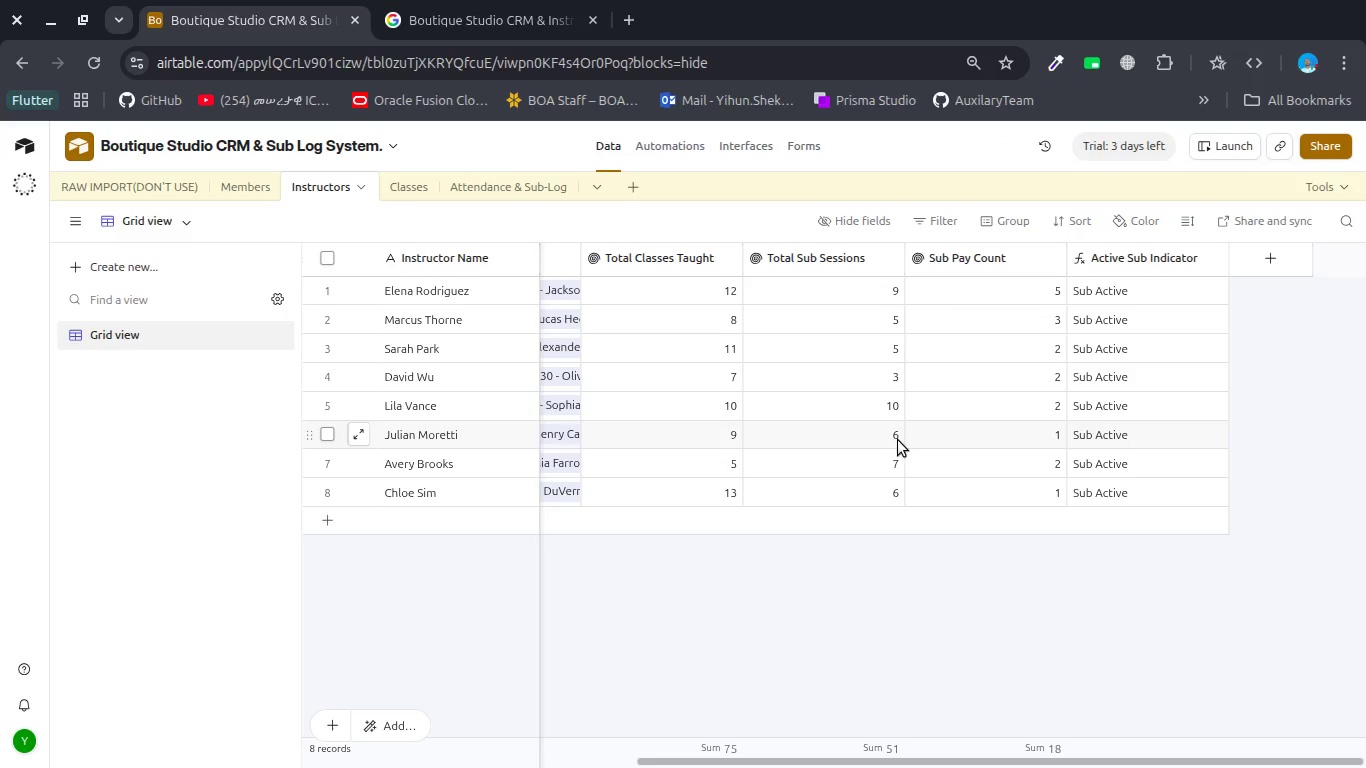 
wait(12.0)
 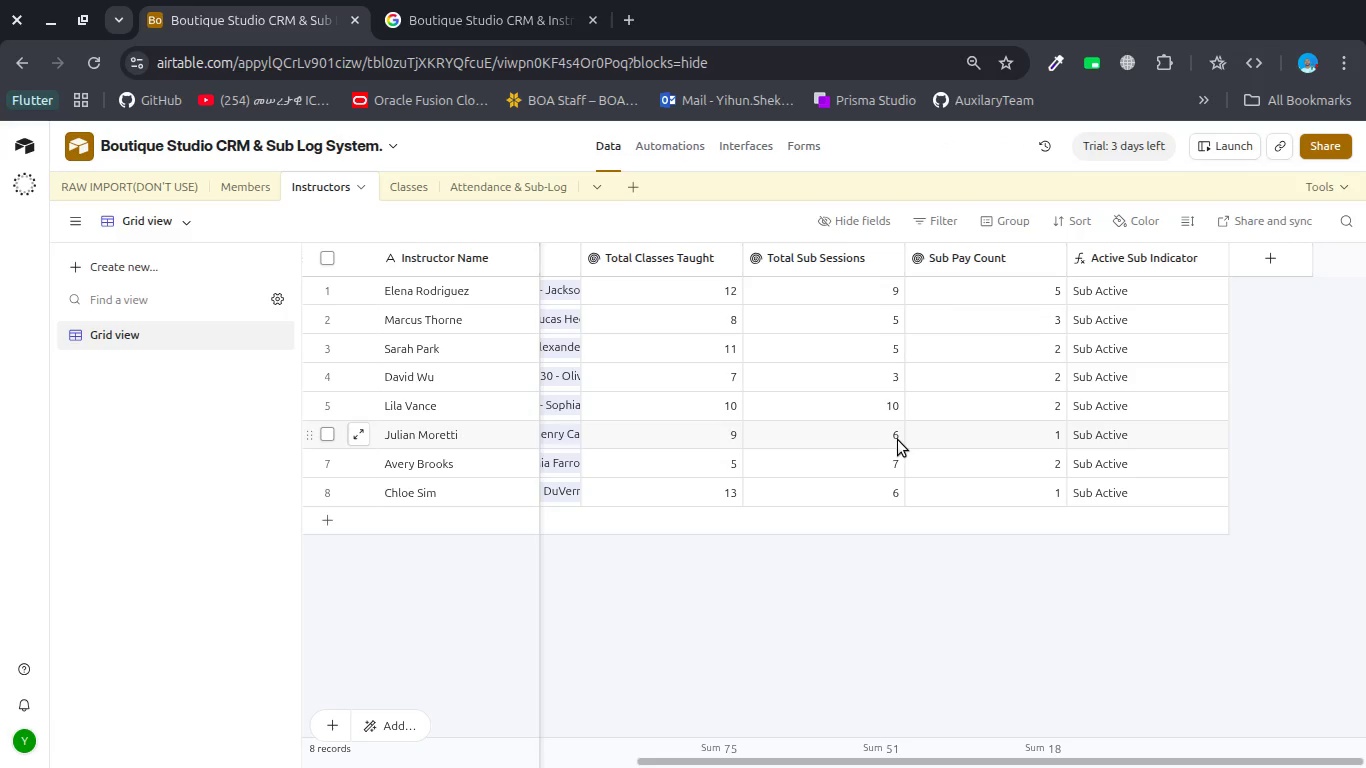 
double_click([818, 266])
 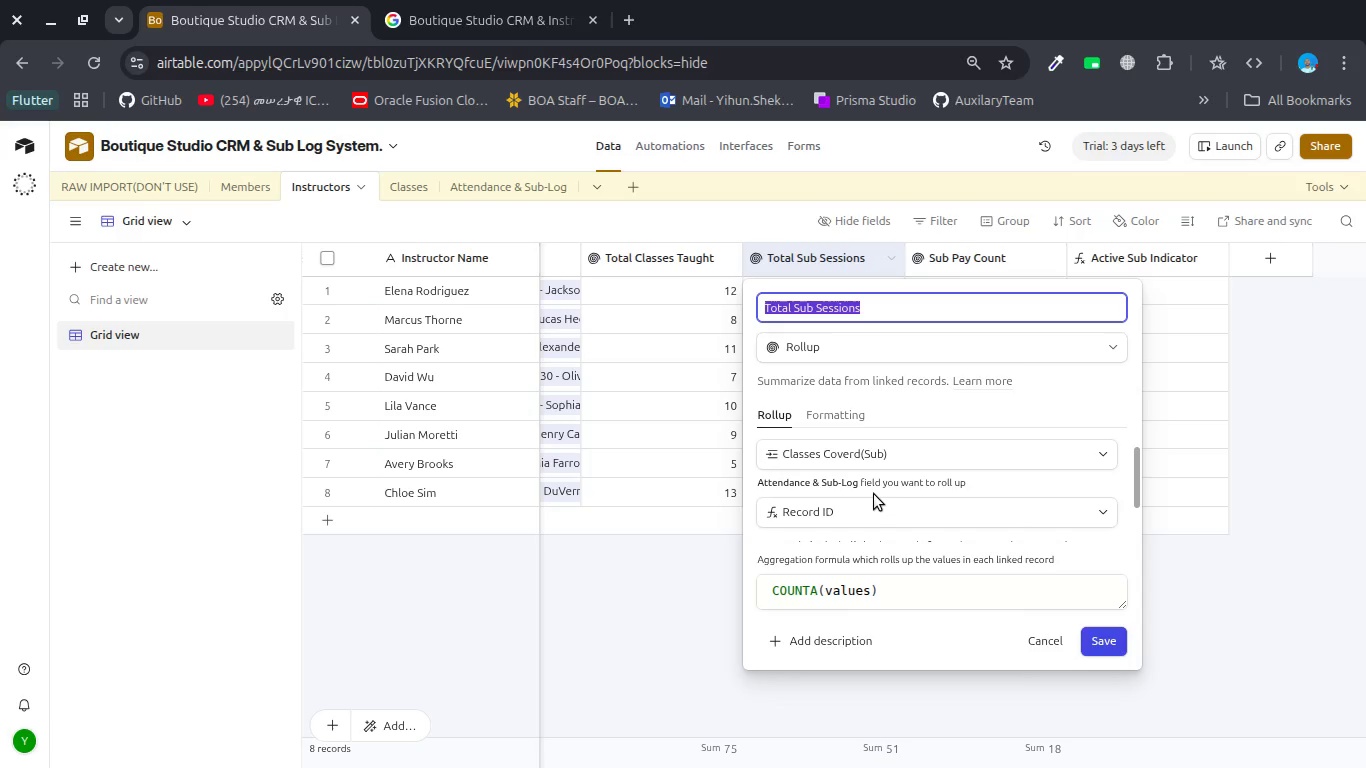 
wait(14.25)
 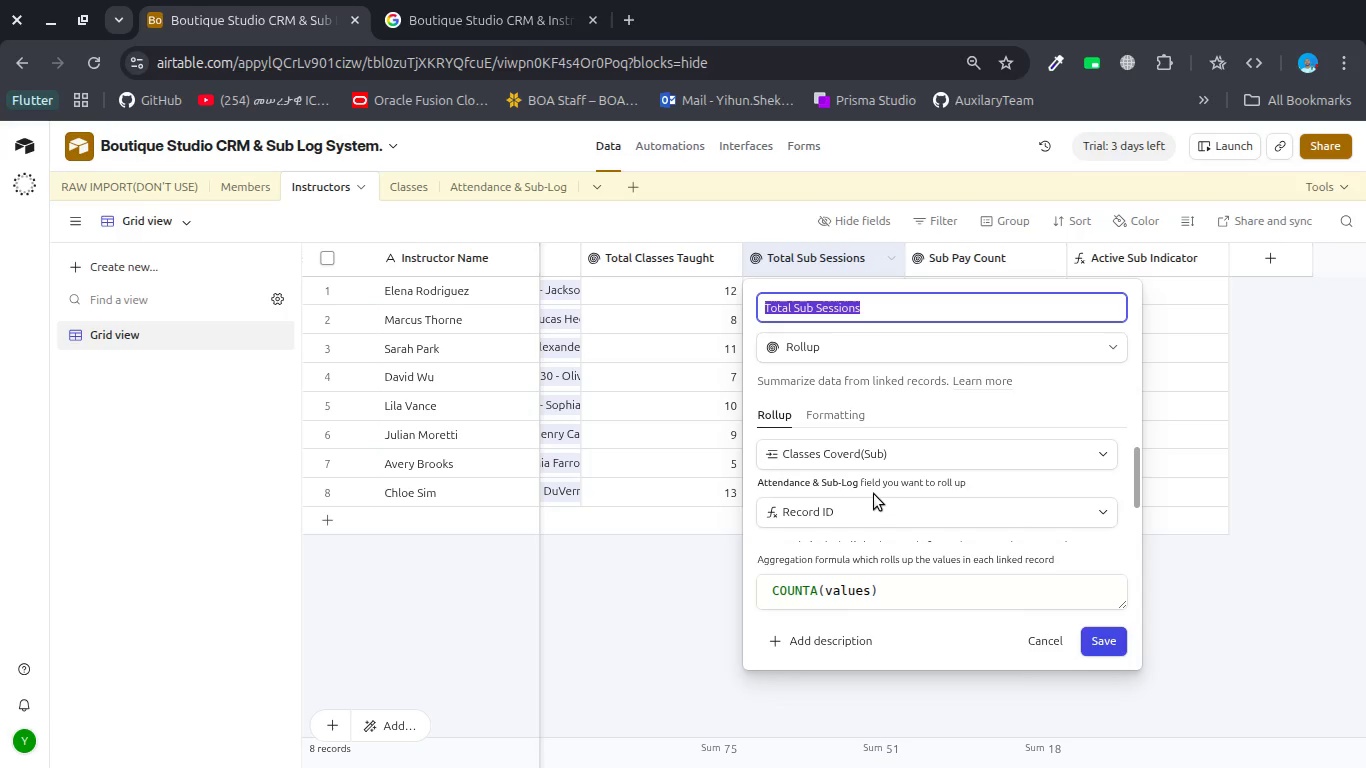 
left_click([874, 494])
 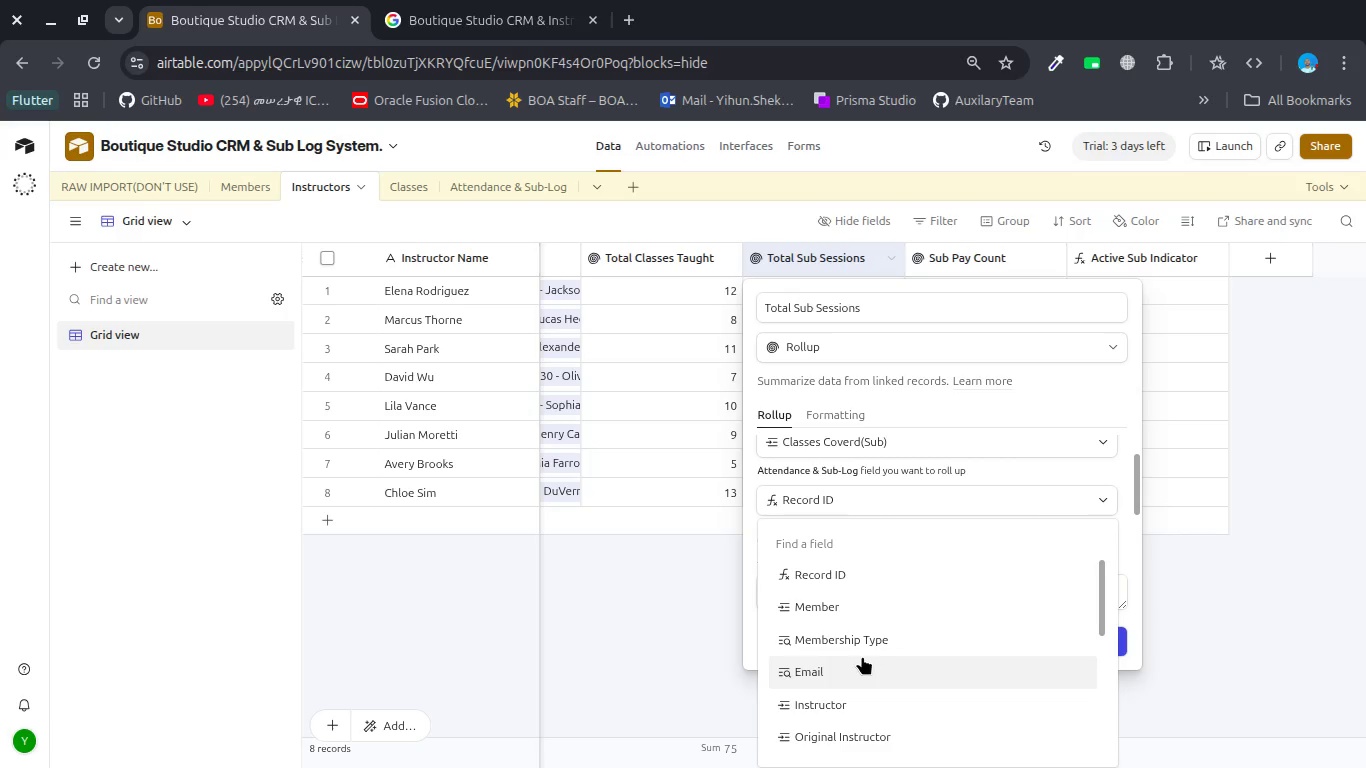 
scroll: coordinate [862, 656], scroll_direction: none, amount: 0.0
 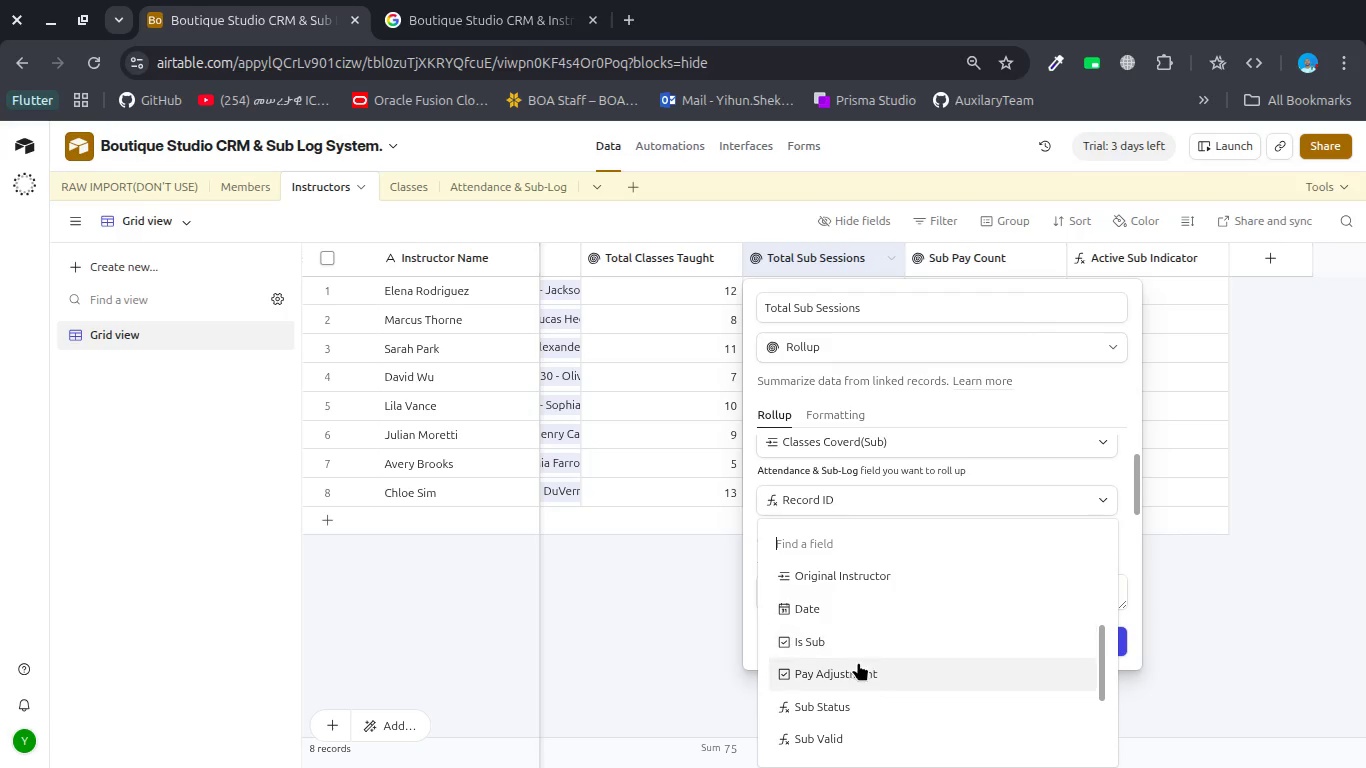 
left_click([858, 668])
 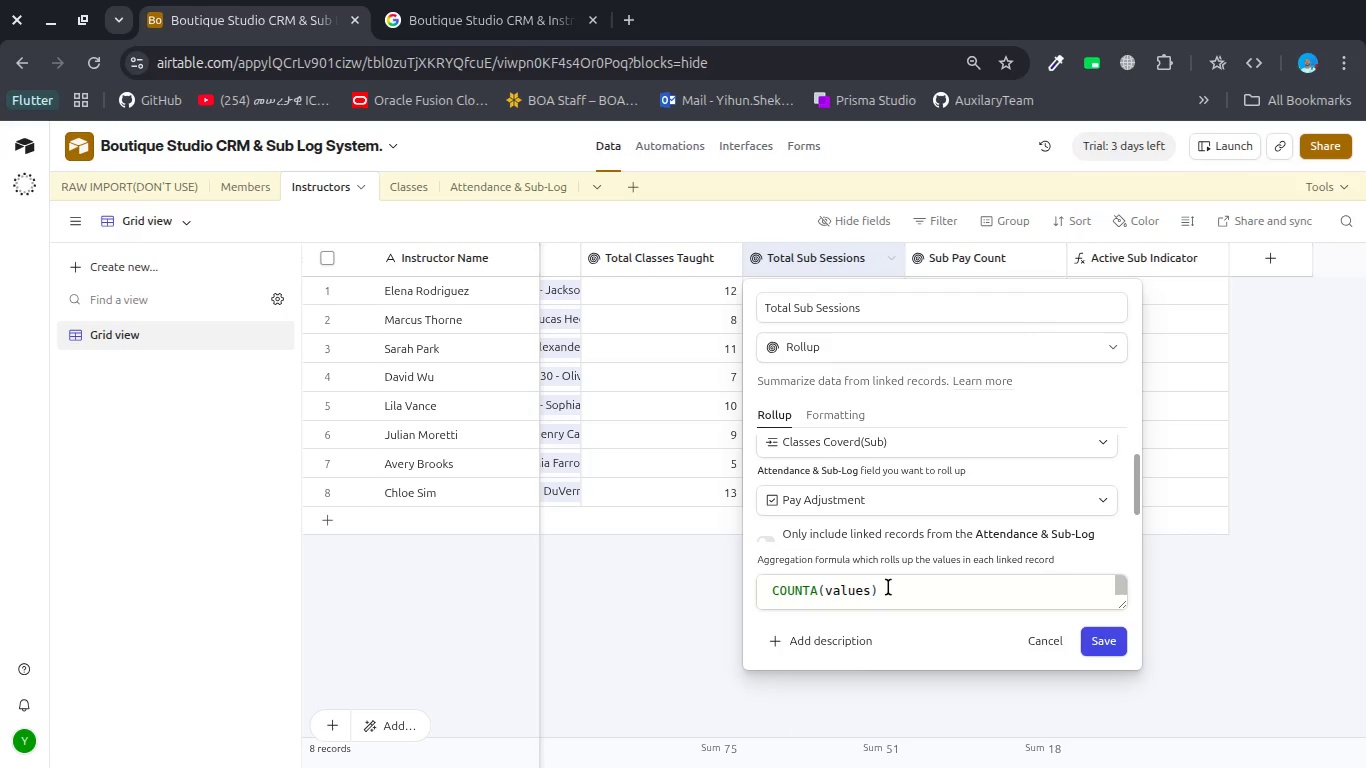 
wait(8.13)
 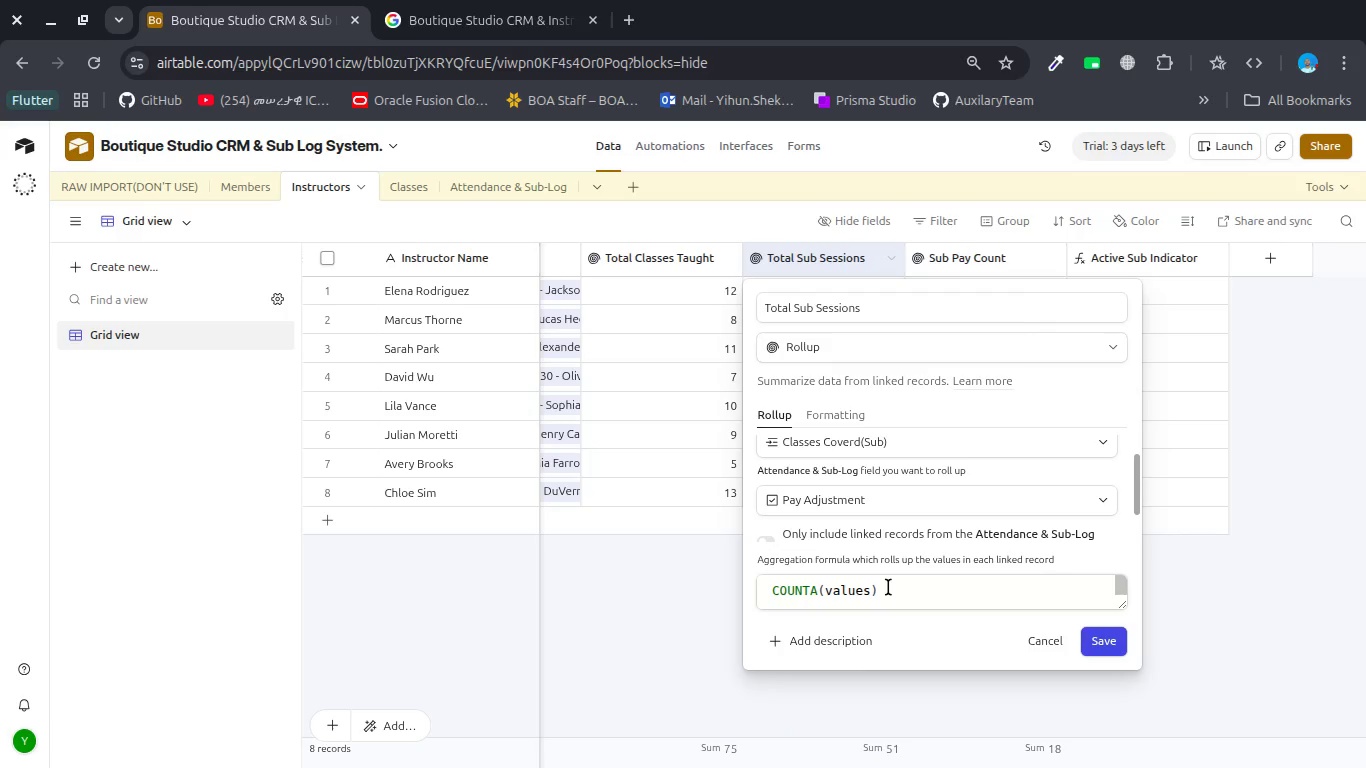 
double_click([786, 591])
 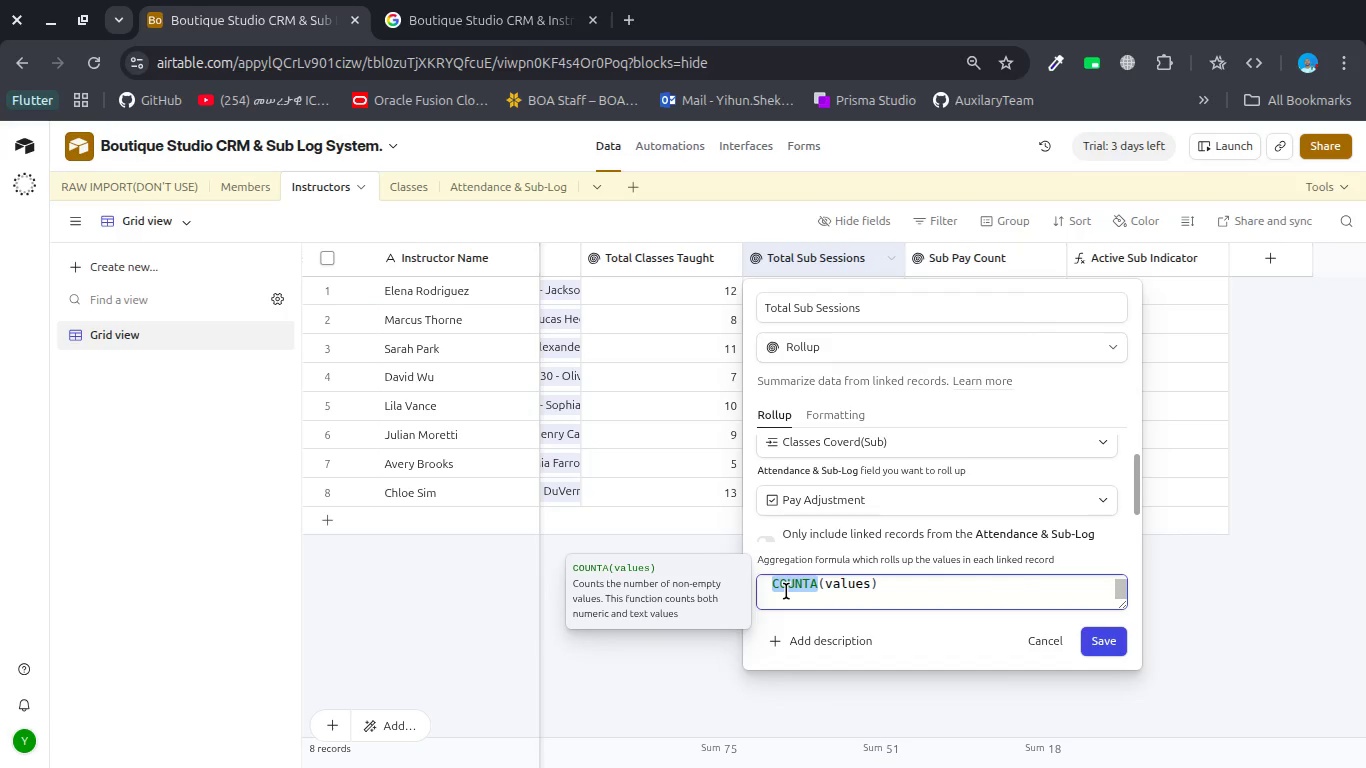 
type(SUM)
 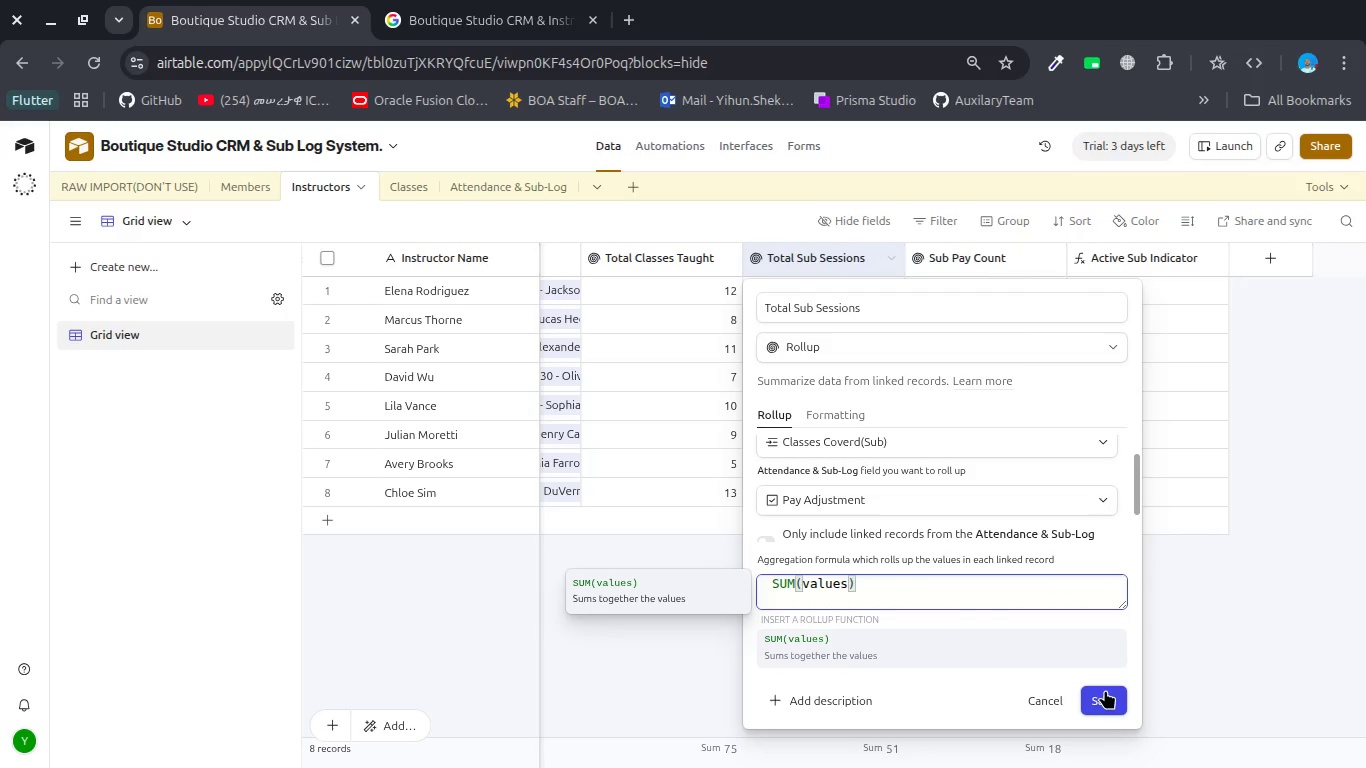 
left_click([1031, 655])
 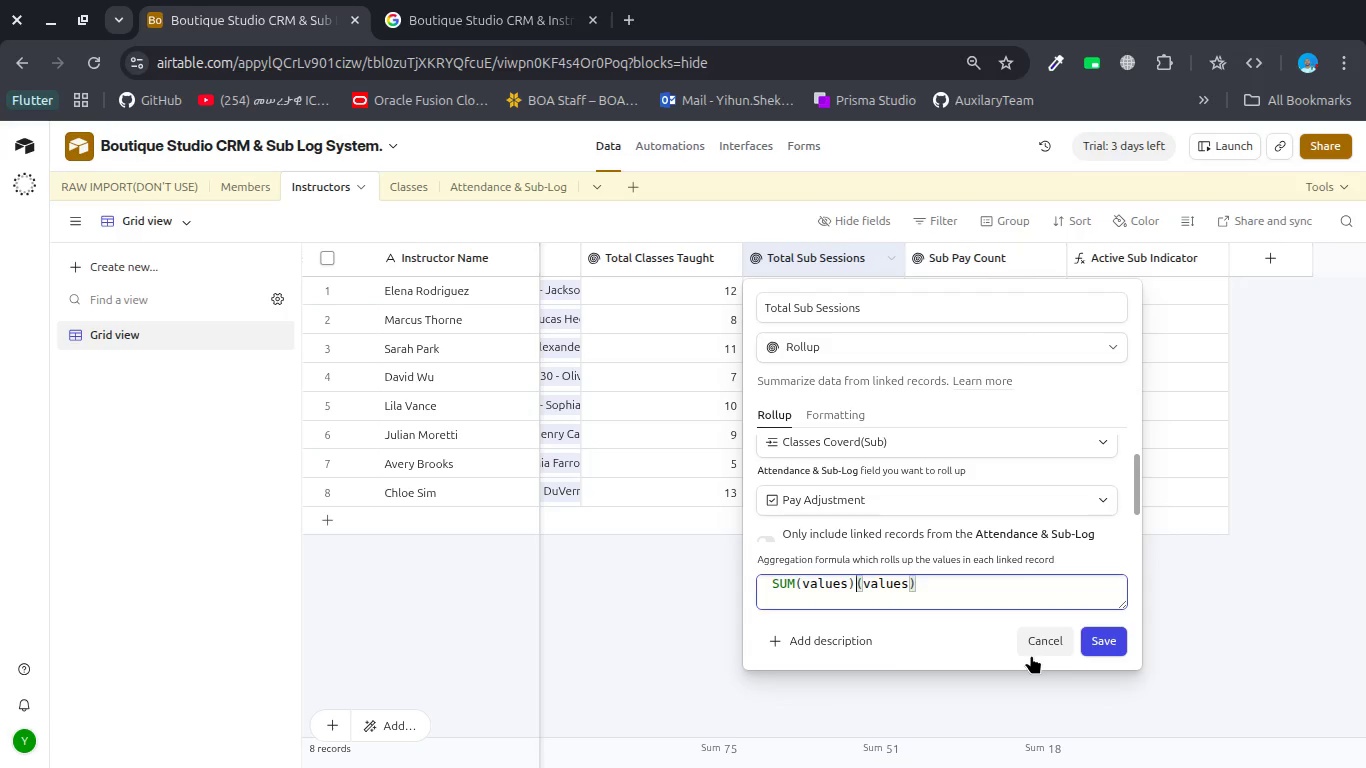 
hold_key(key=Delete, duration=1.53)
 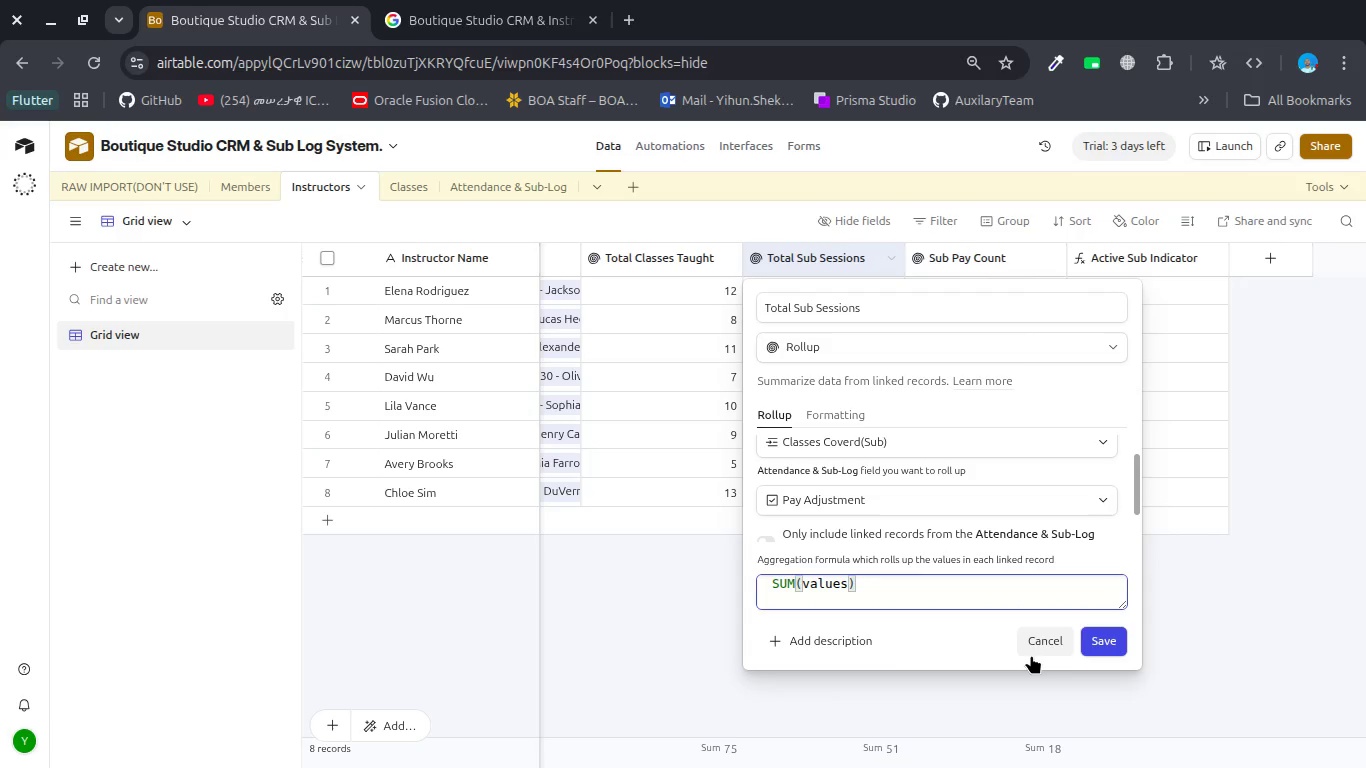 
key(Delete)
 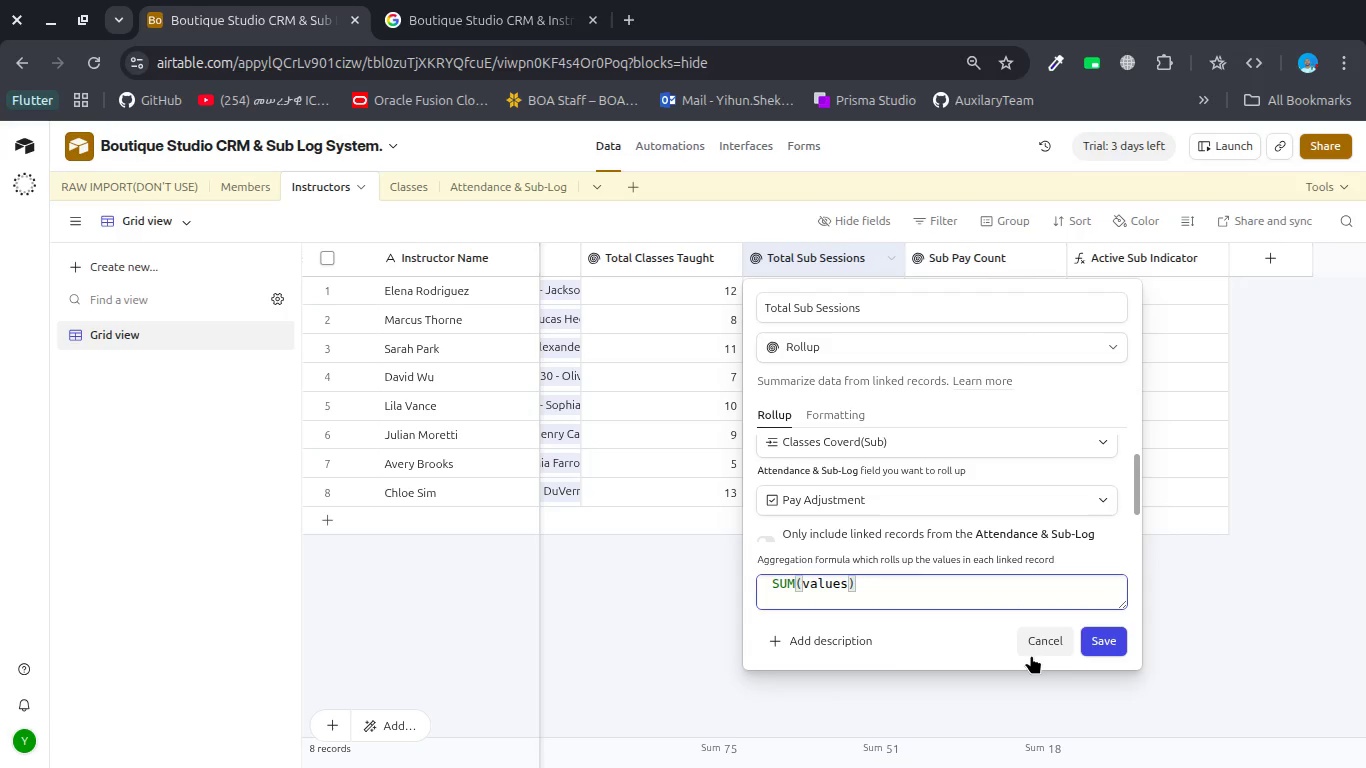 
key(Delete)
 